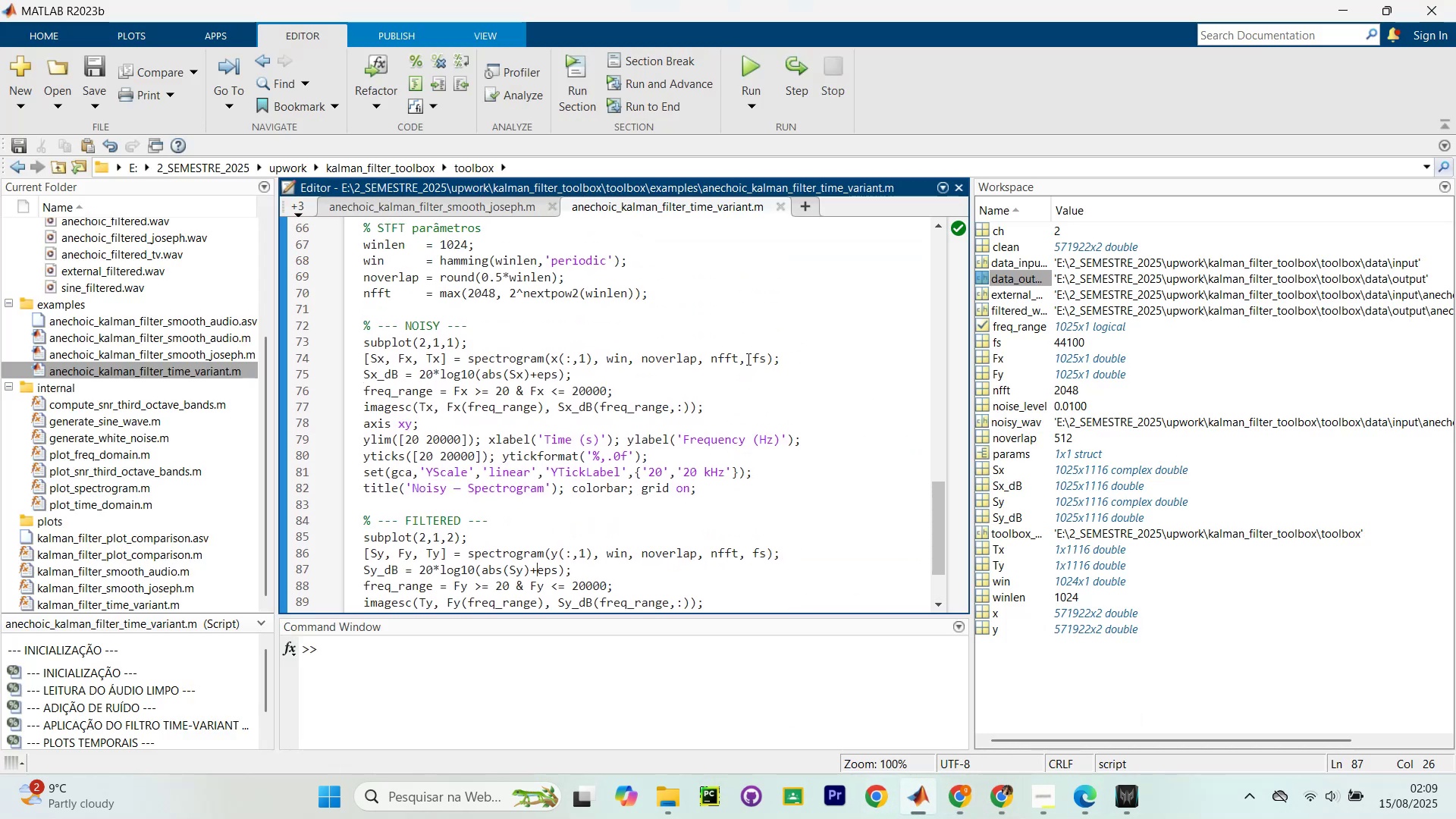 
scroll: coordinate [733, 426], scroll_direction: up, amount: 2.0
 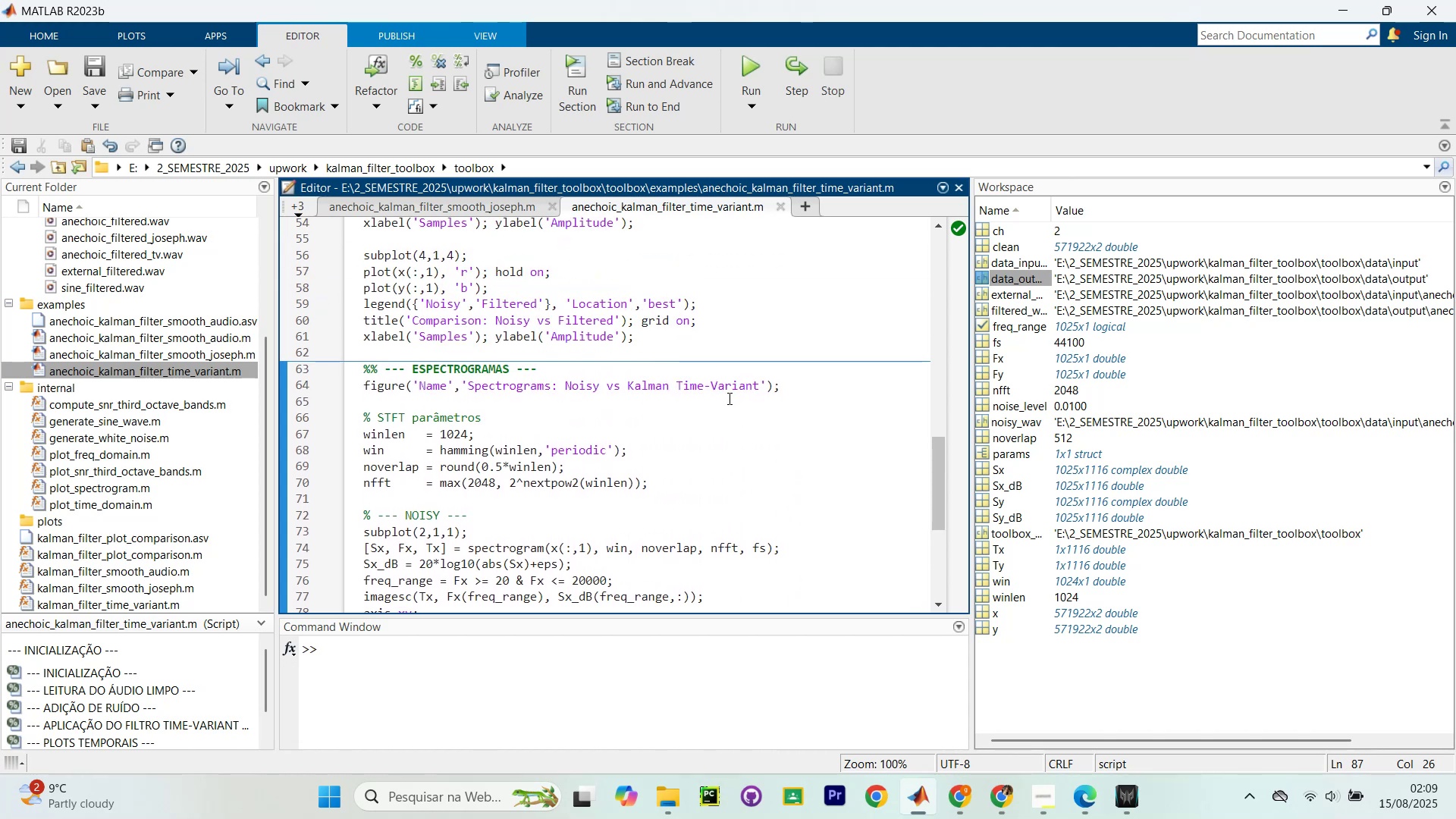 
wait(9.65)
 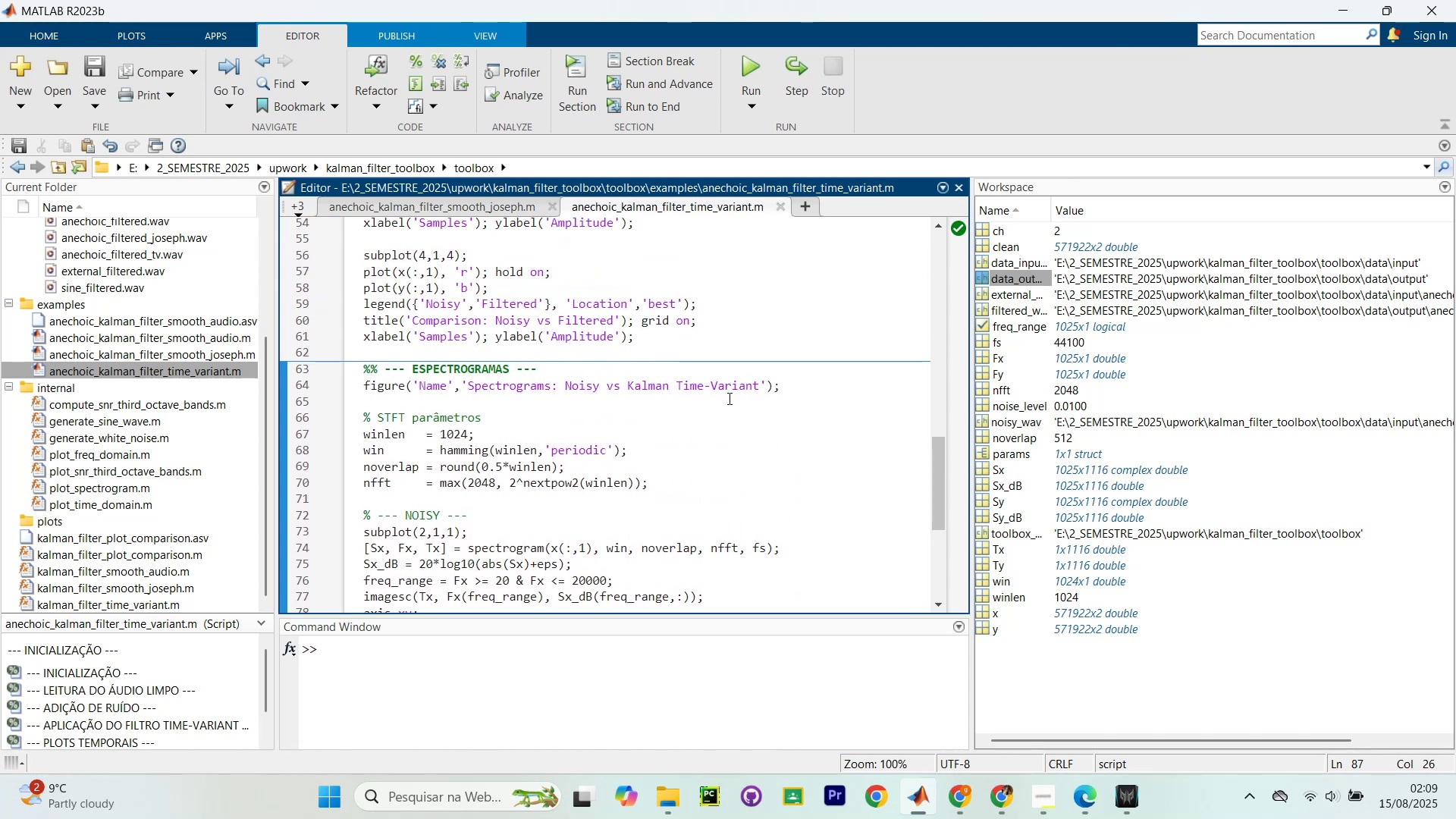 
scroll: coordinate [639, 335], scroll_direction: up, amount: 18.0
 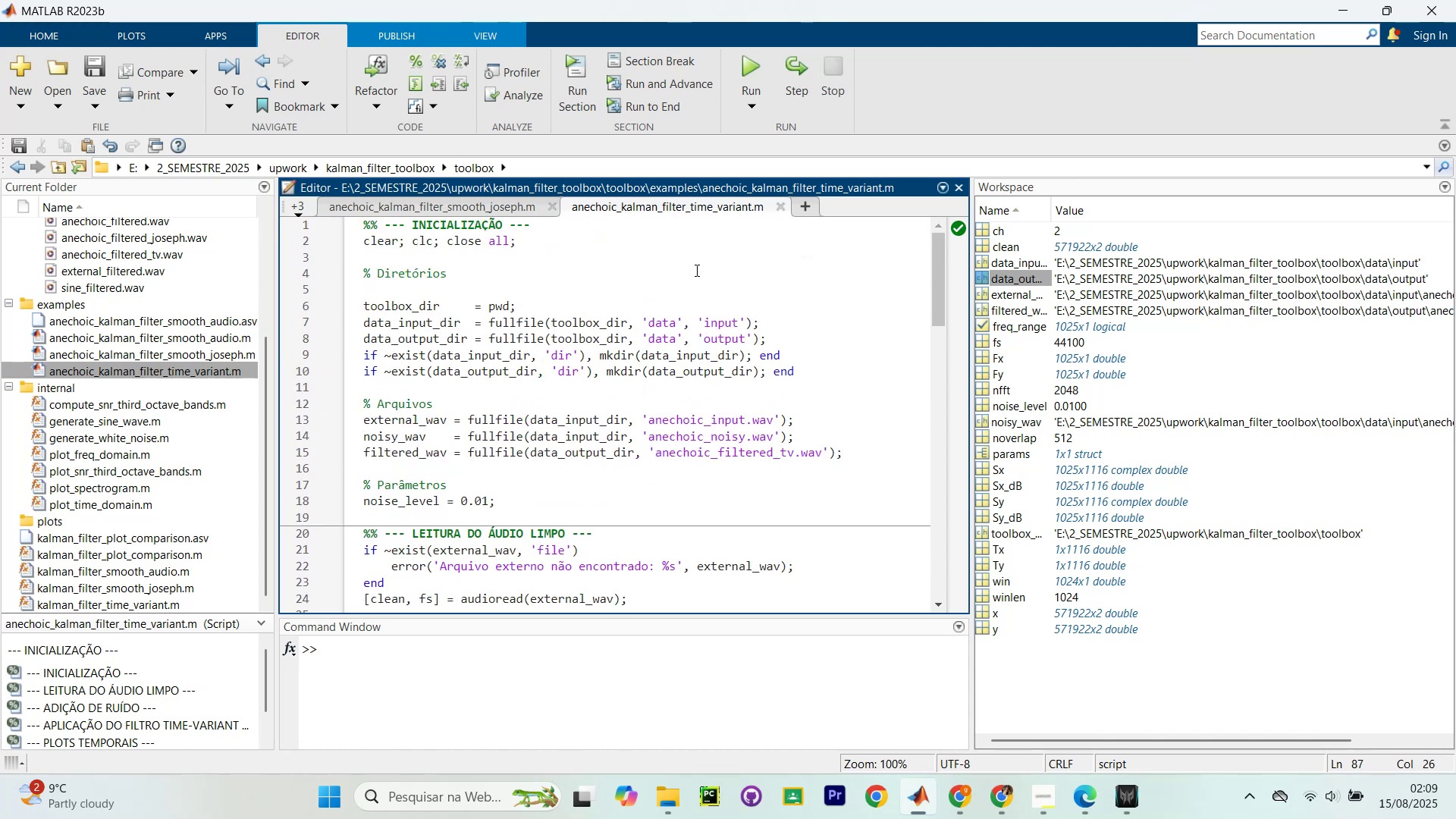 
left_click([690, 272])
 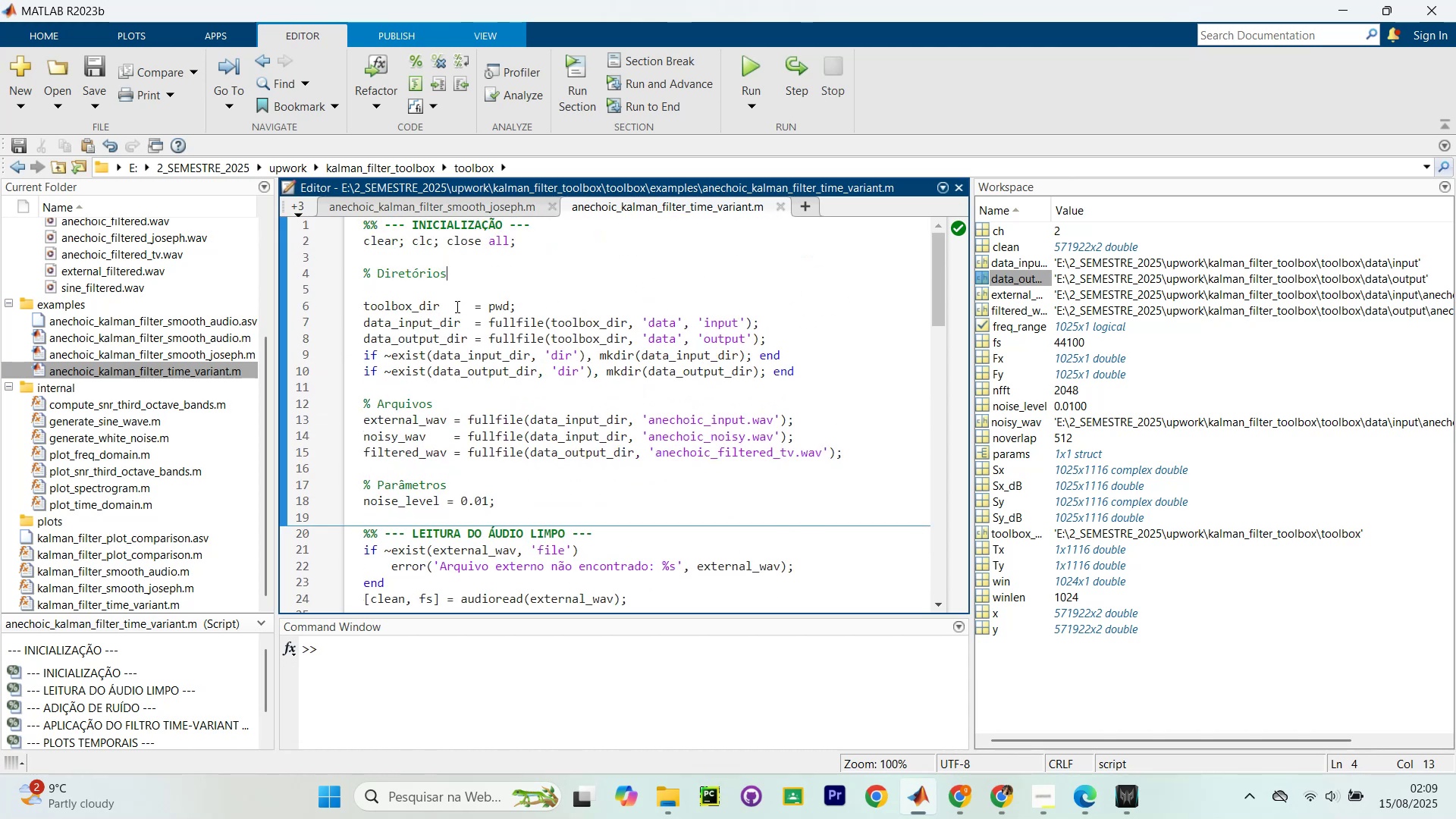 
hold_key(key=ControlLeft, duration=1.76)
 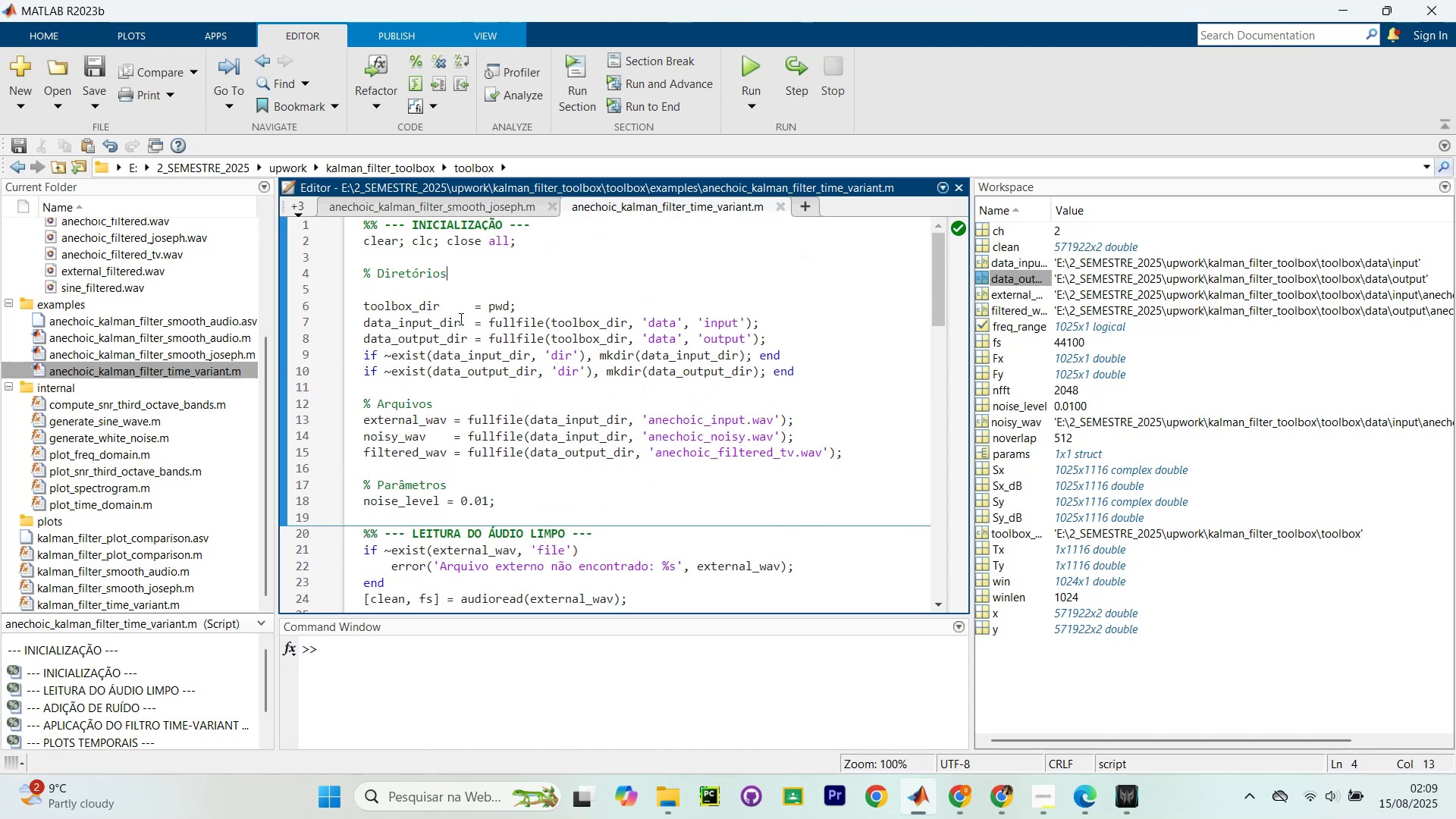 
hold_key(key=ShiftLeft, duration=0.7)
 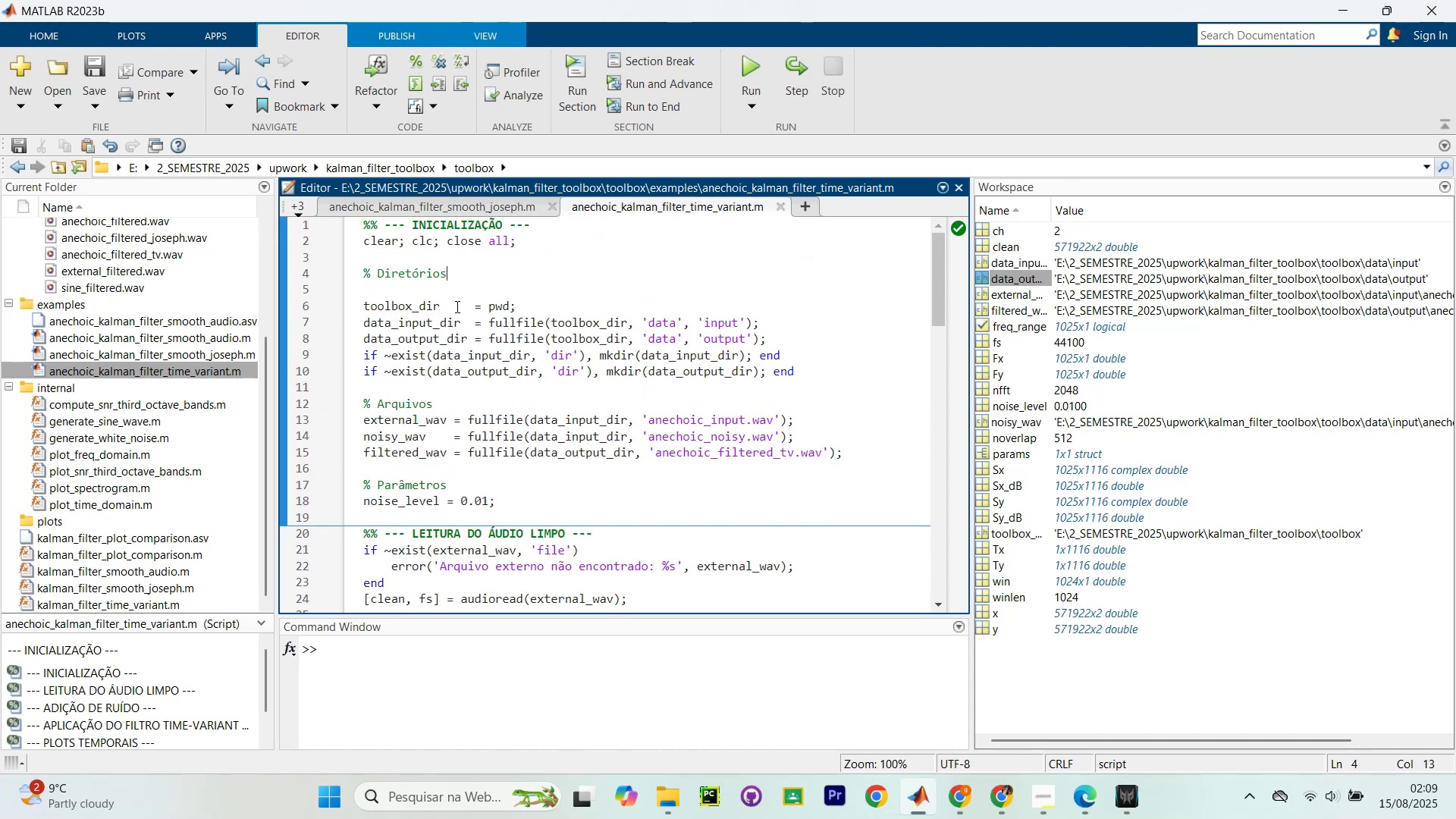 
scroll: coordinate [534, 369], scroll_direction: down, amount: 3.0
 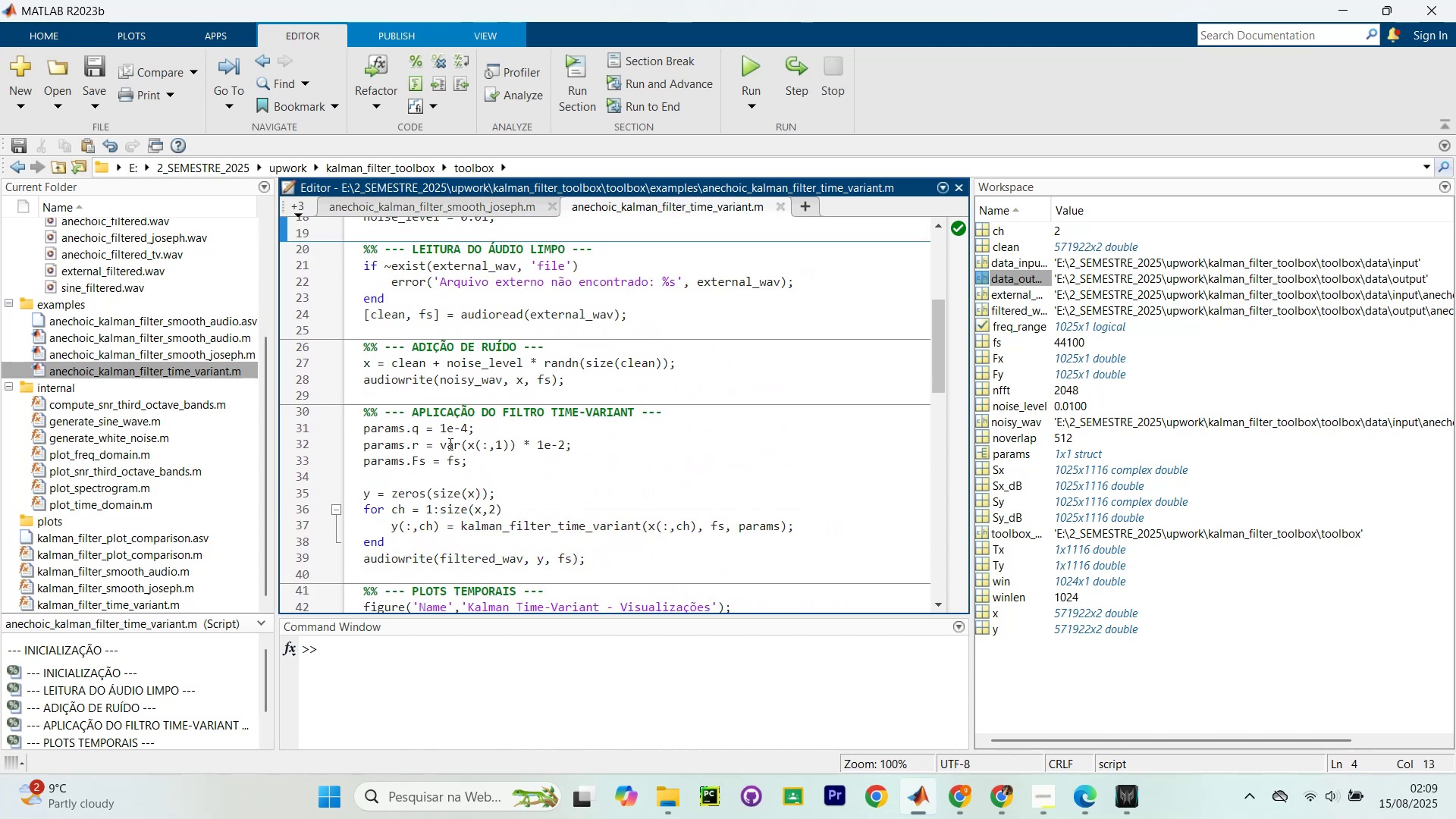 
left_click_drag(start_coordinate=[460, 516], to_coordinate=[601, 519])
 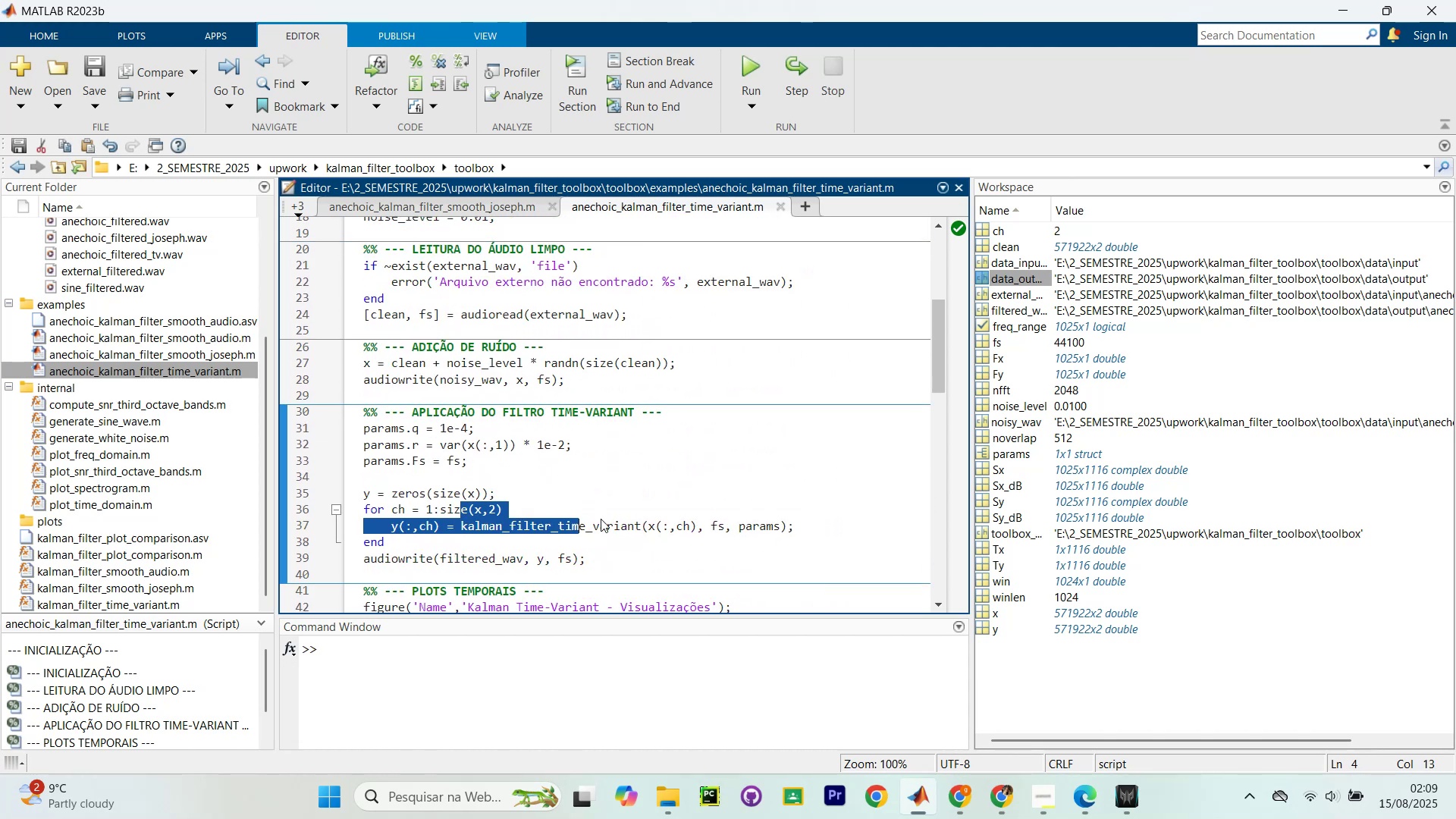 
double_click([635, 526])
 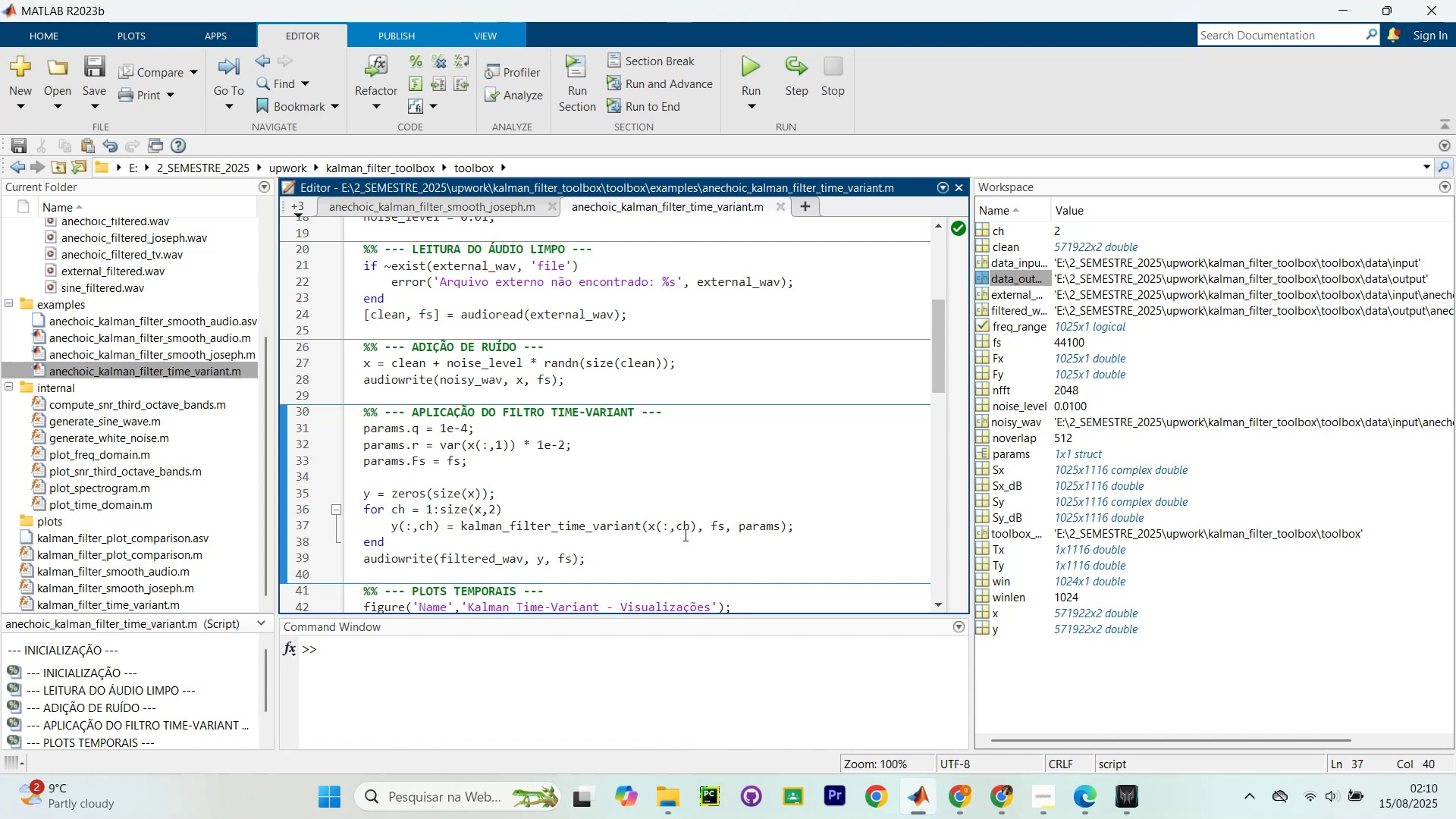 
left_click([803, 522])
 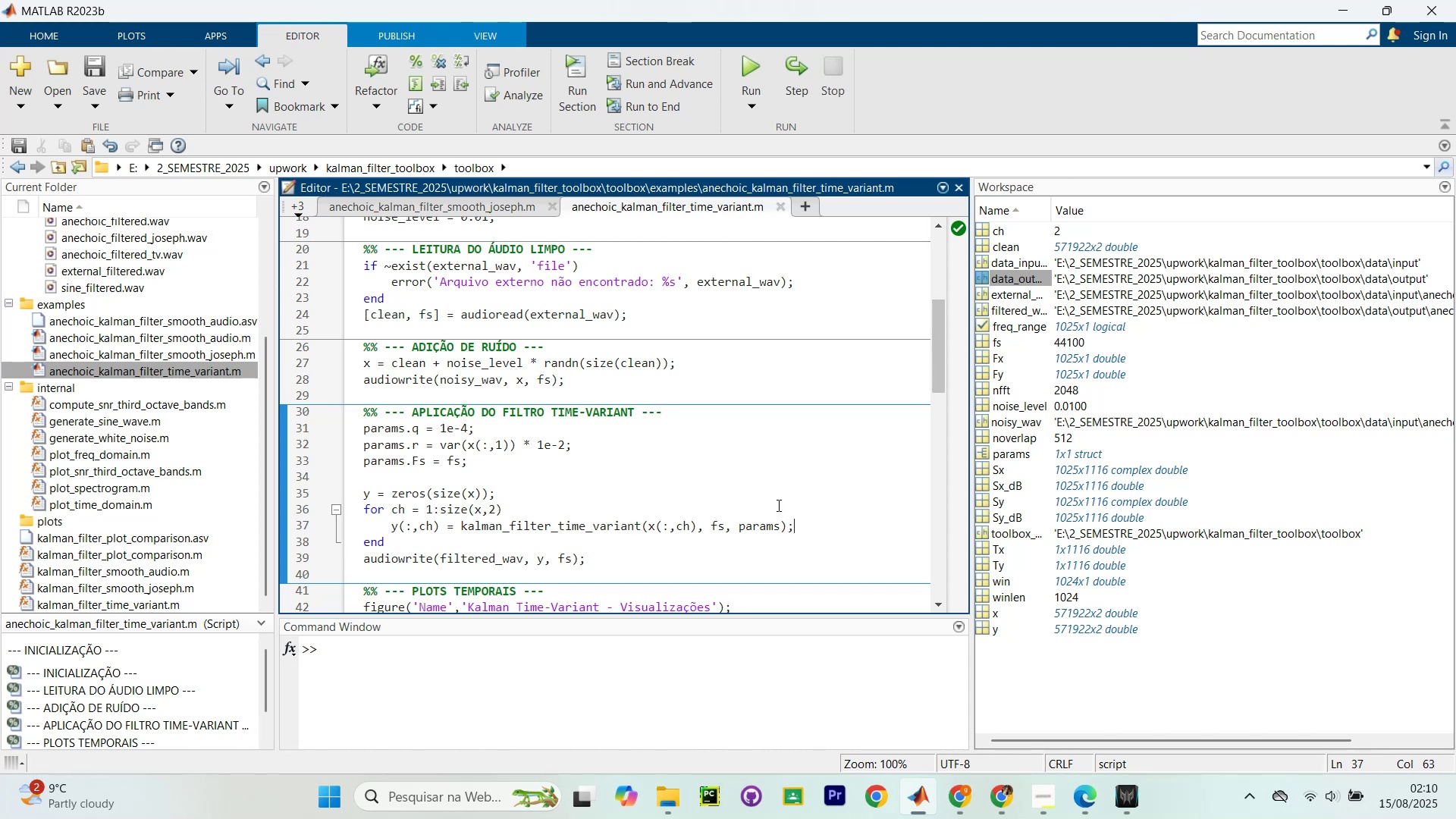 
wait(5.45)
 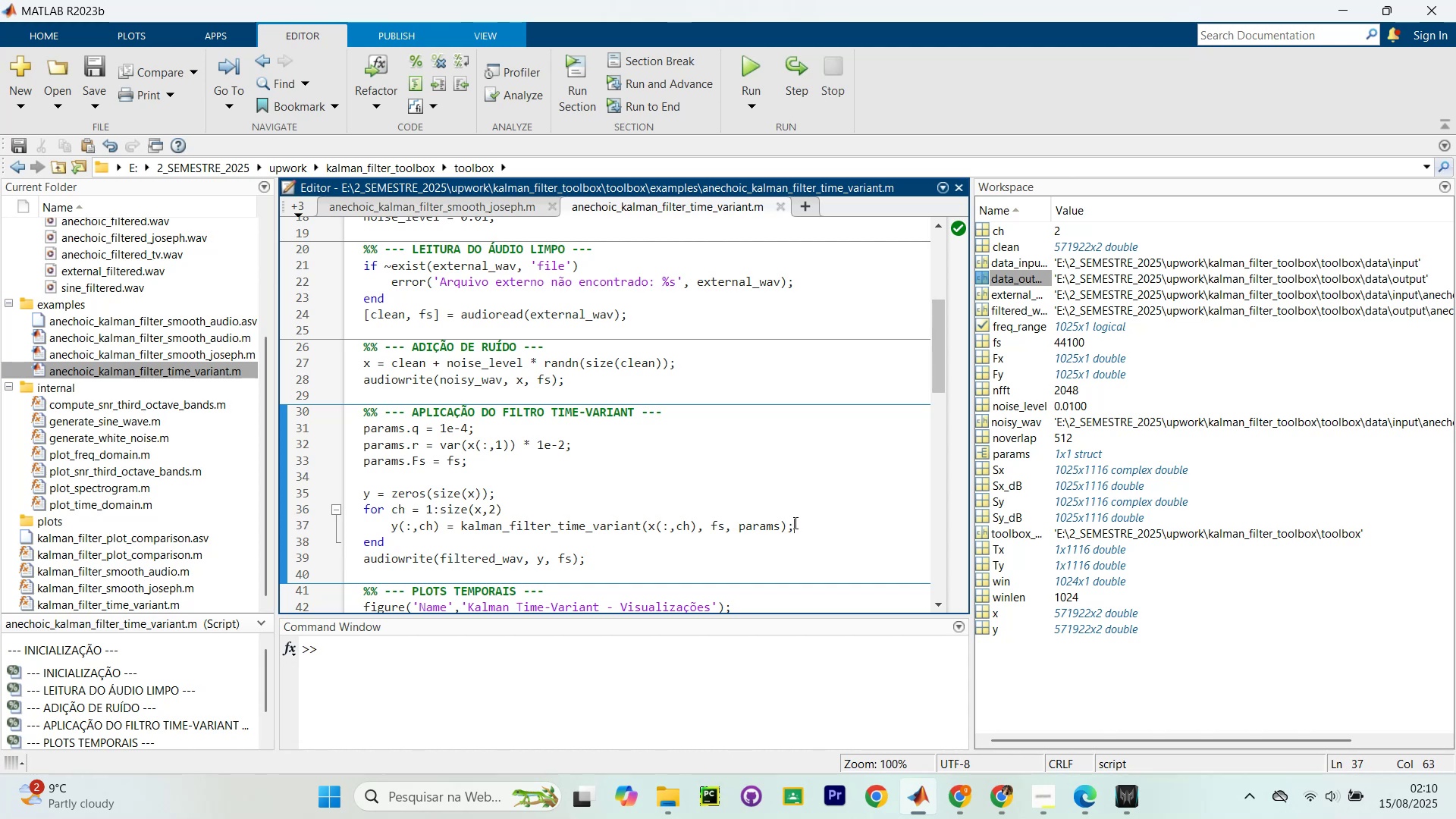 
left_click([804, 526])
 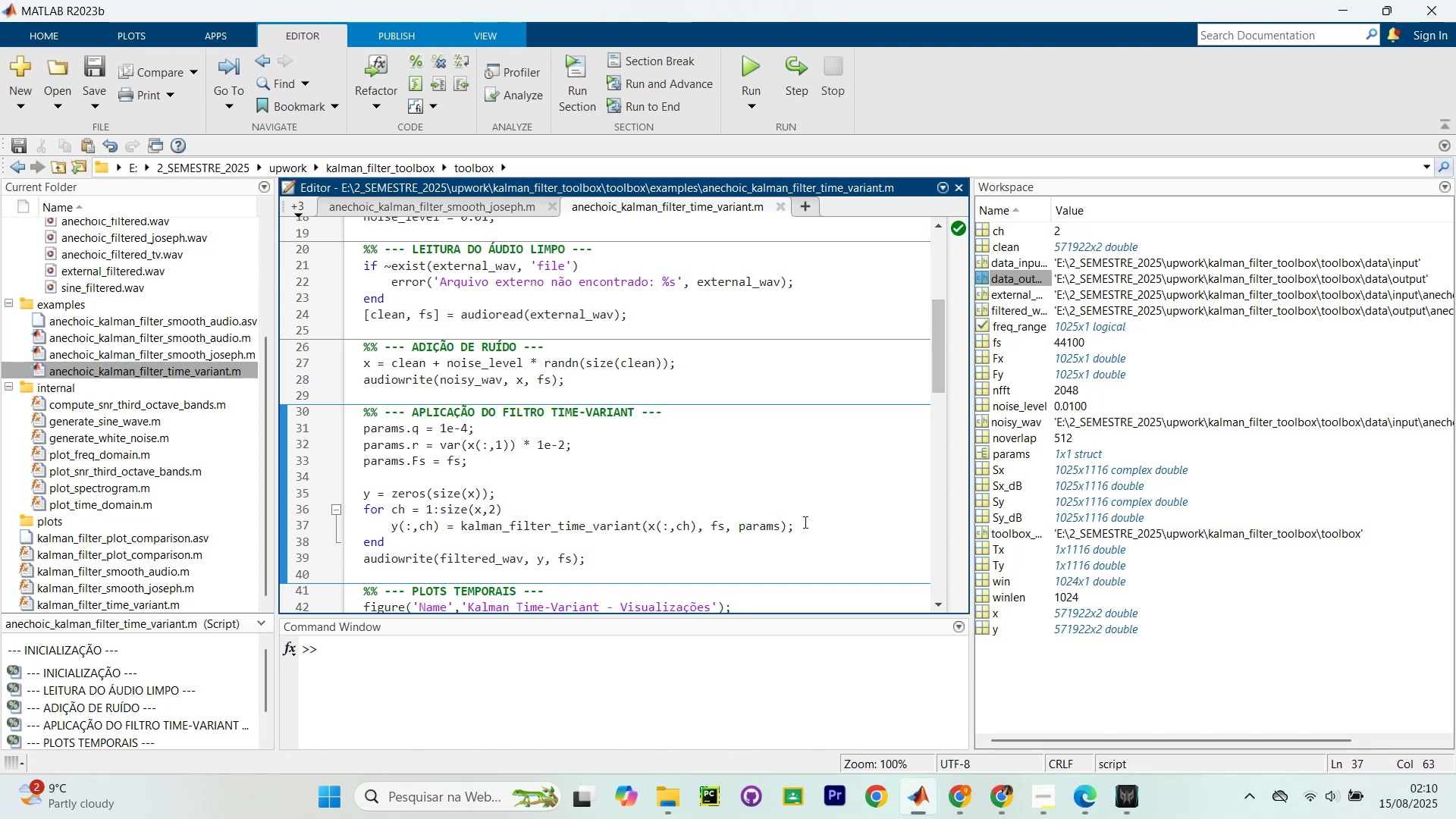 
scroll: coordinate [790, 522], scroll_direction: up, amount: 5.0
 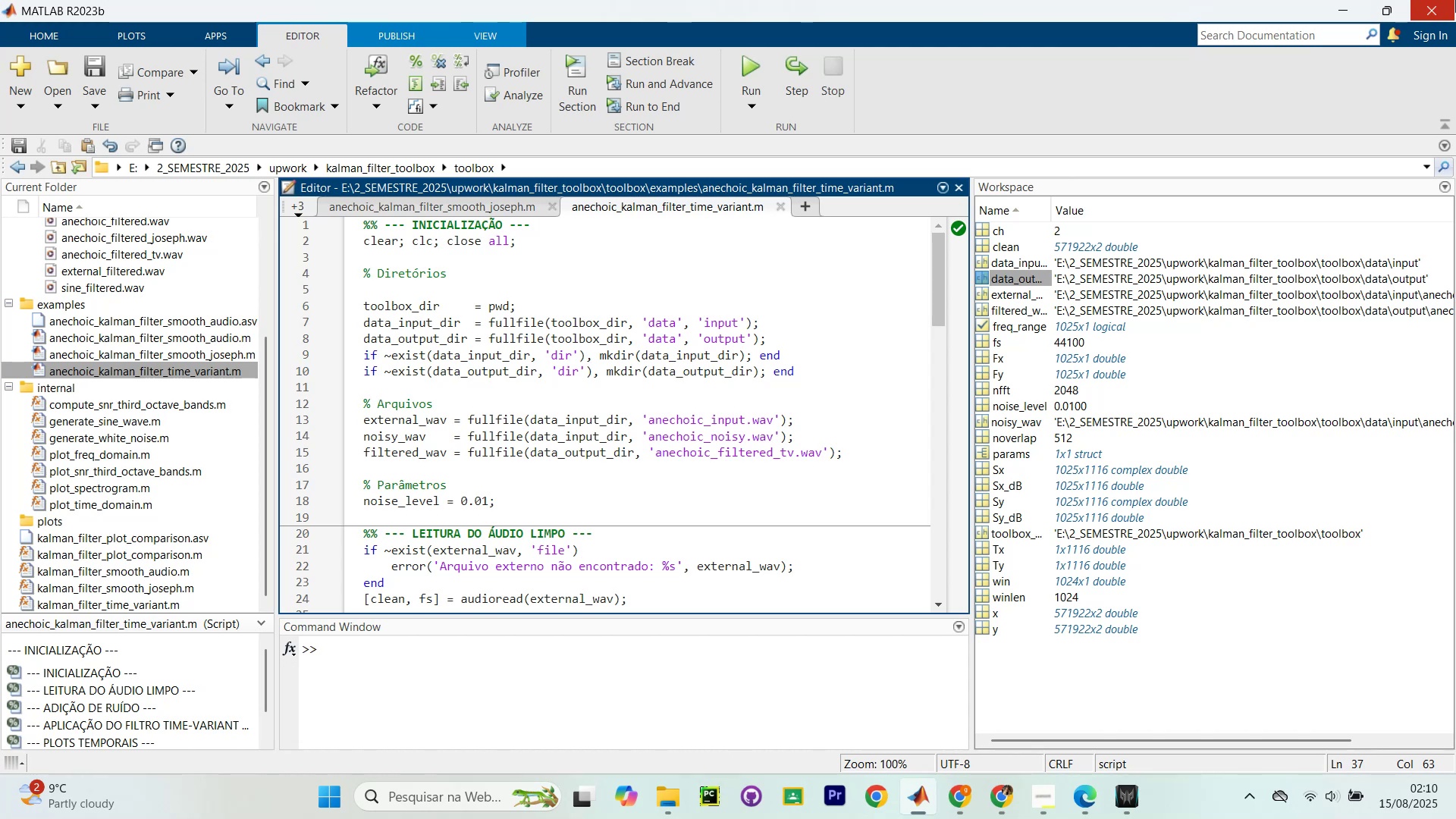 
wait(35.47)
 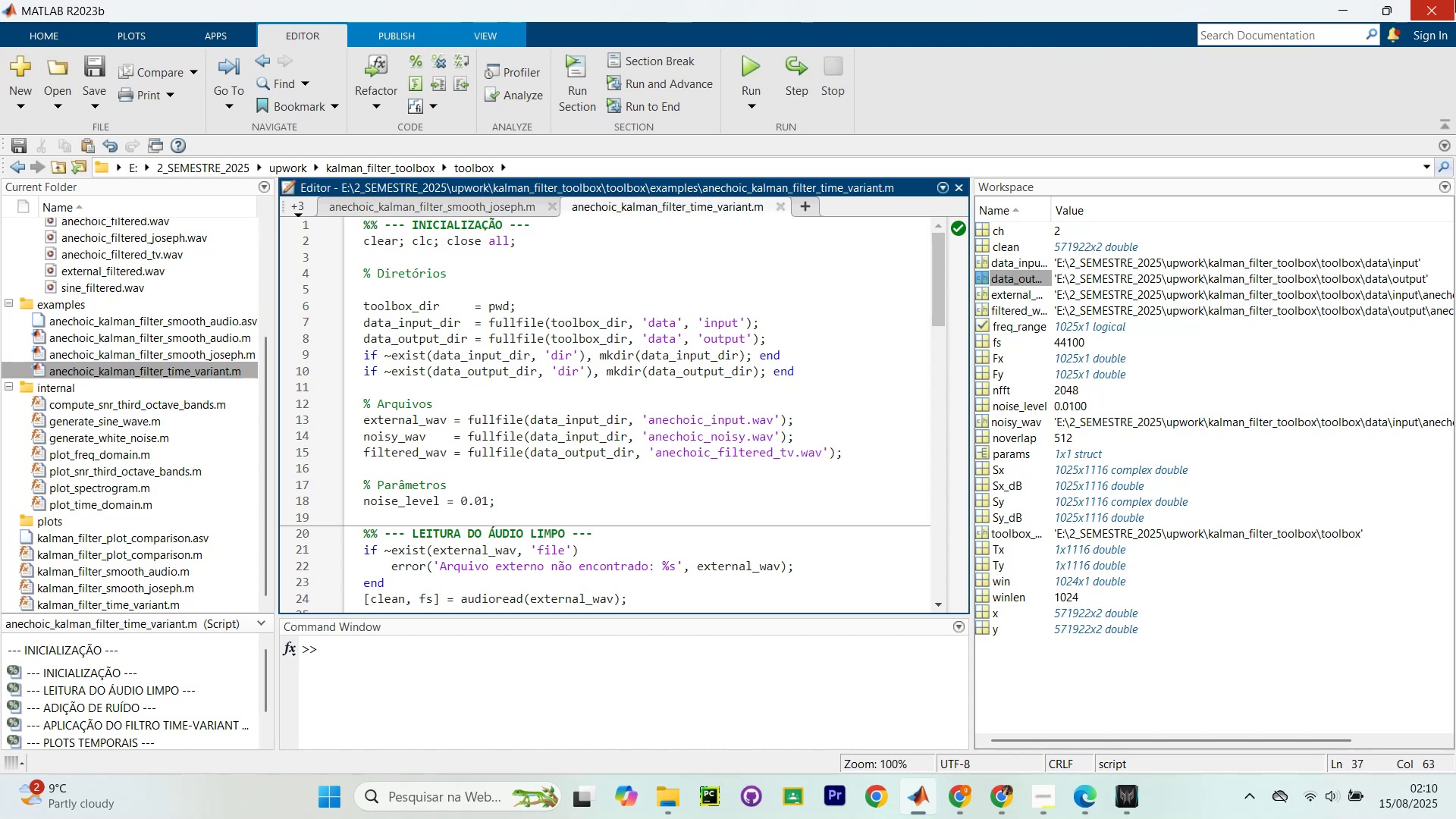 
left_click([747, 0])
 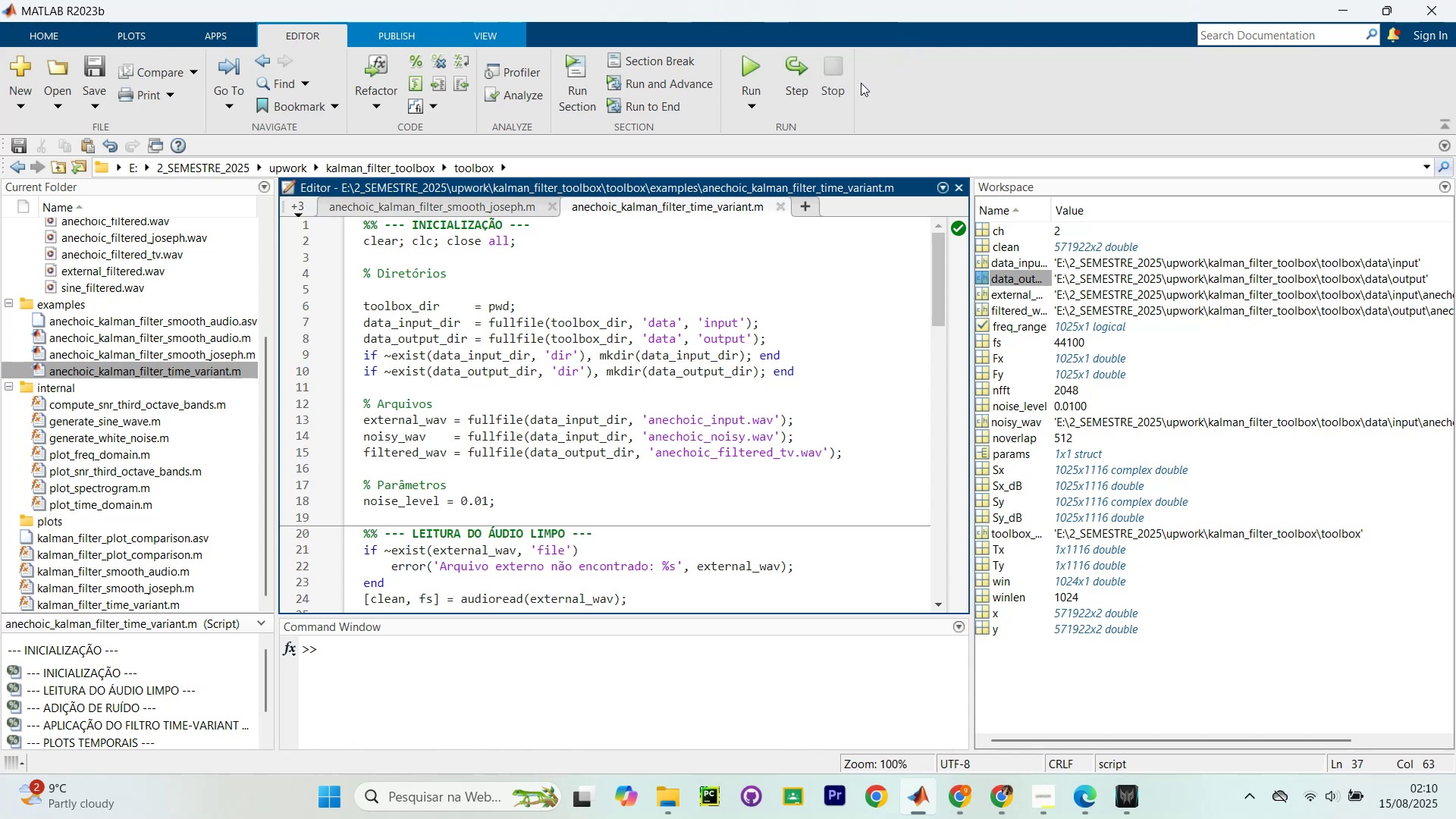 
left_click([864, 87])
 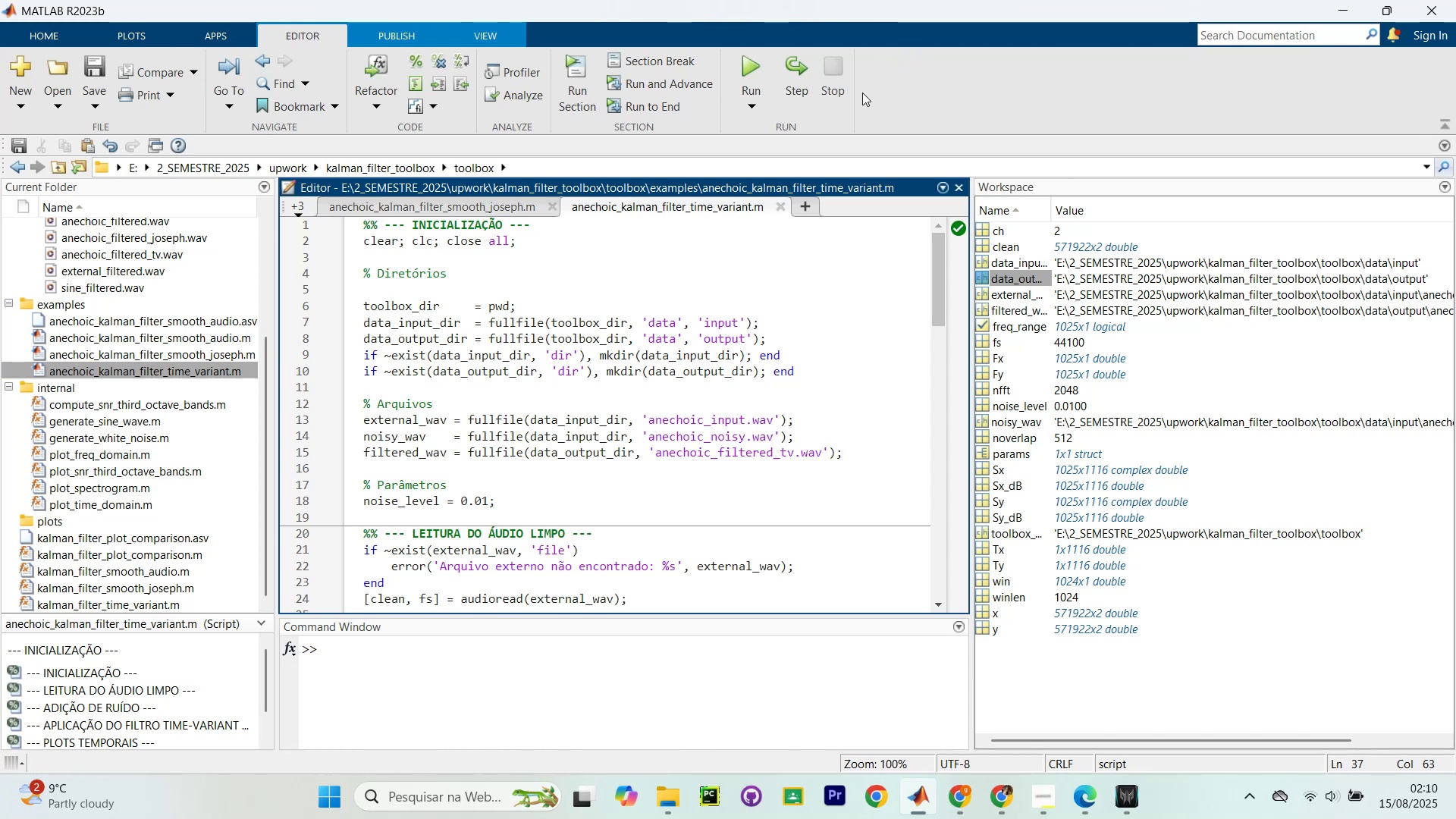 
wait(6.28)
 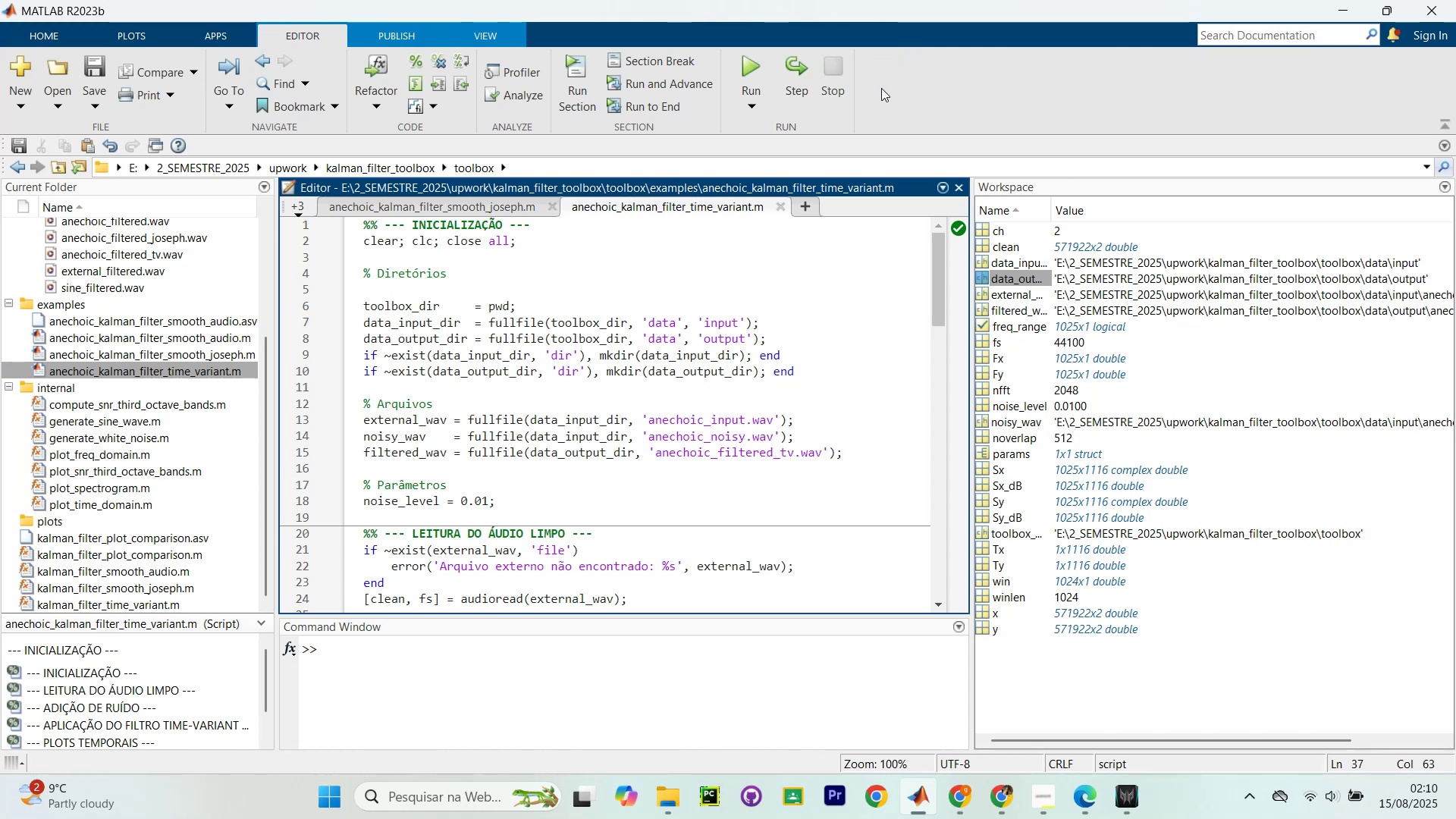 
left_click([863, 80])
 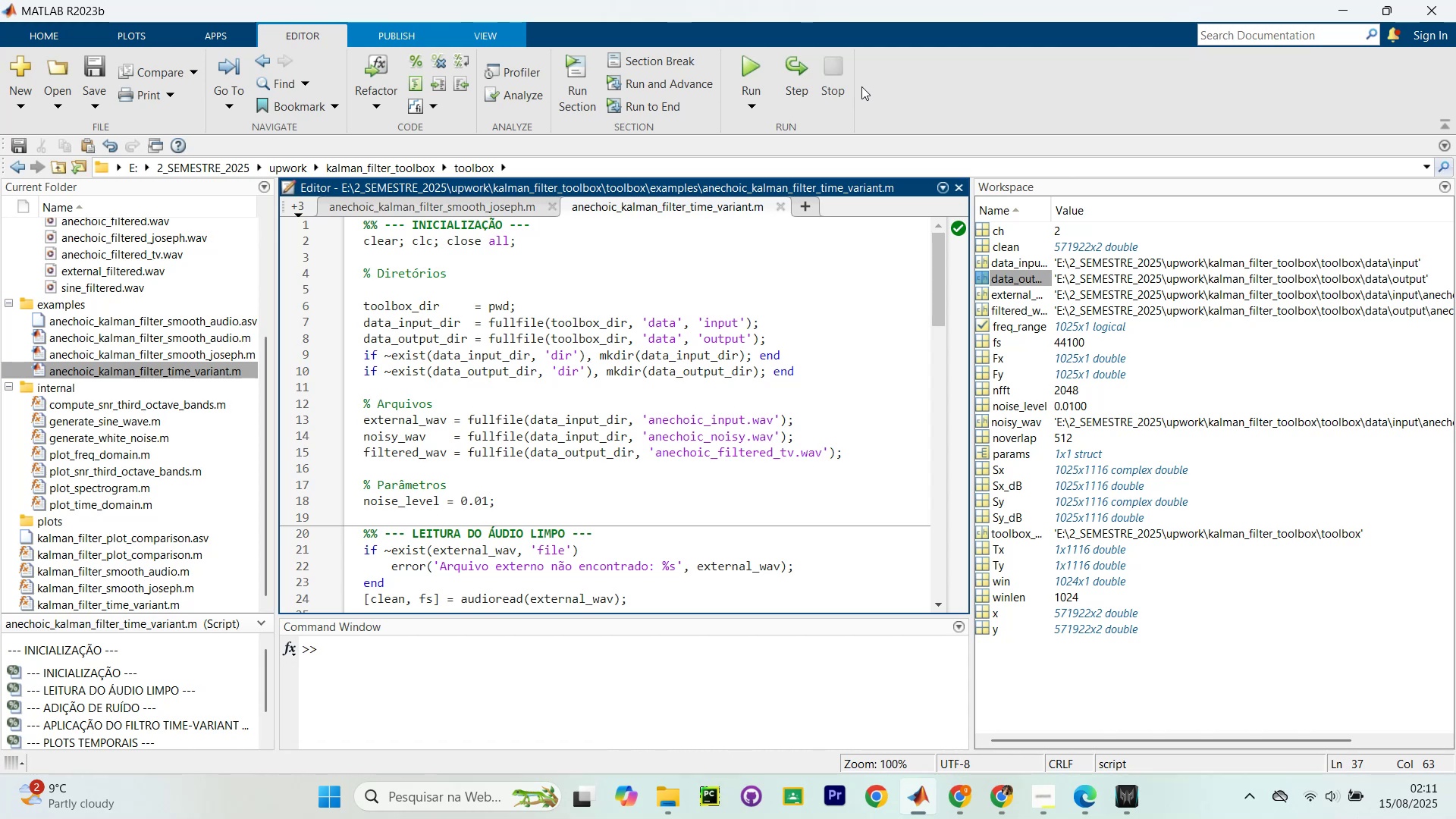 
left_click([861, 87])
 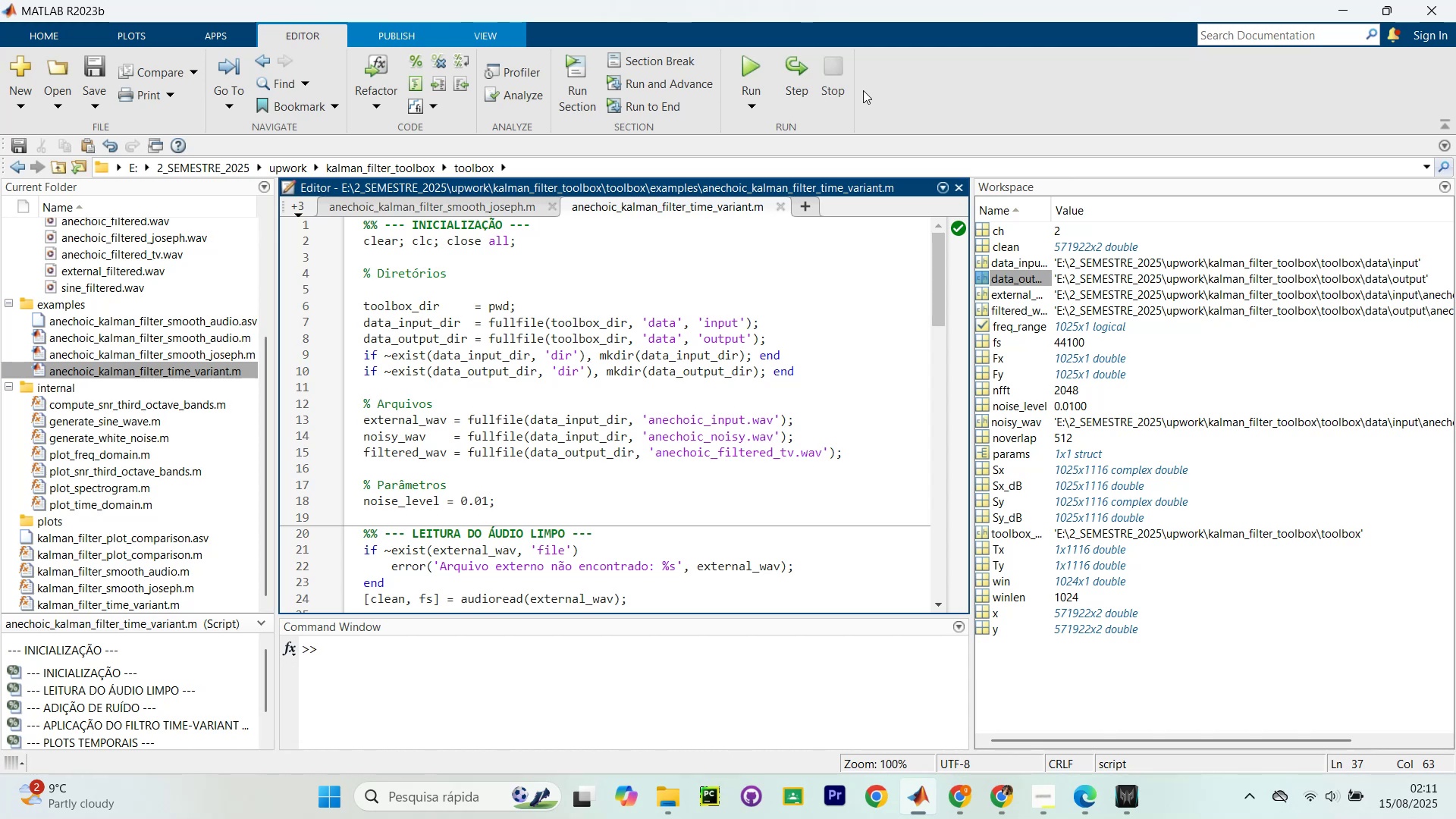 
wait(33.02)
 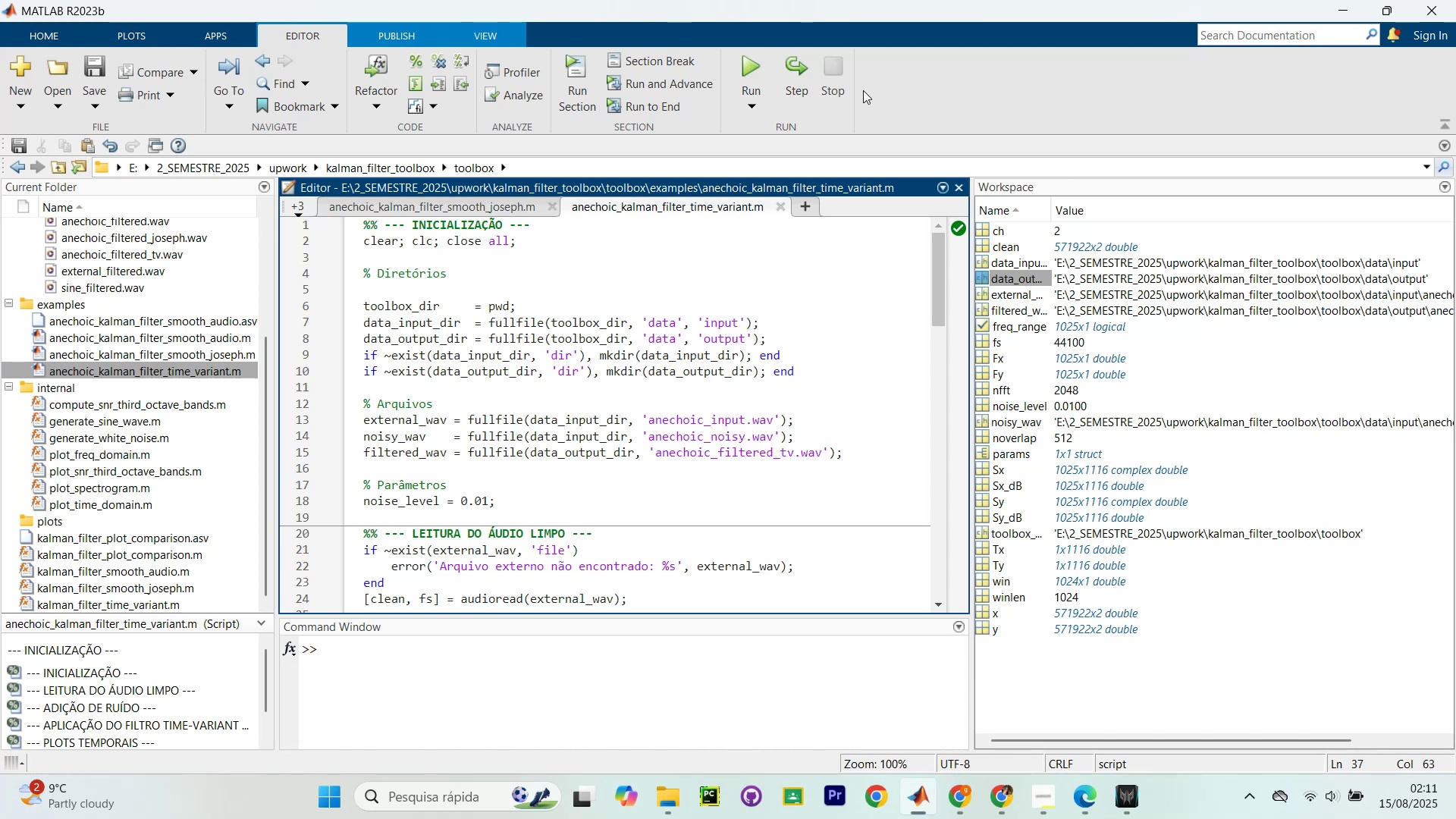 
left_click([543, 303])
 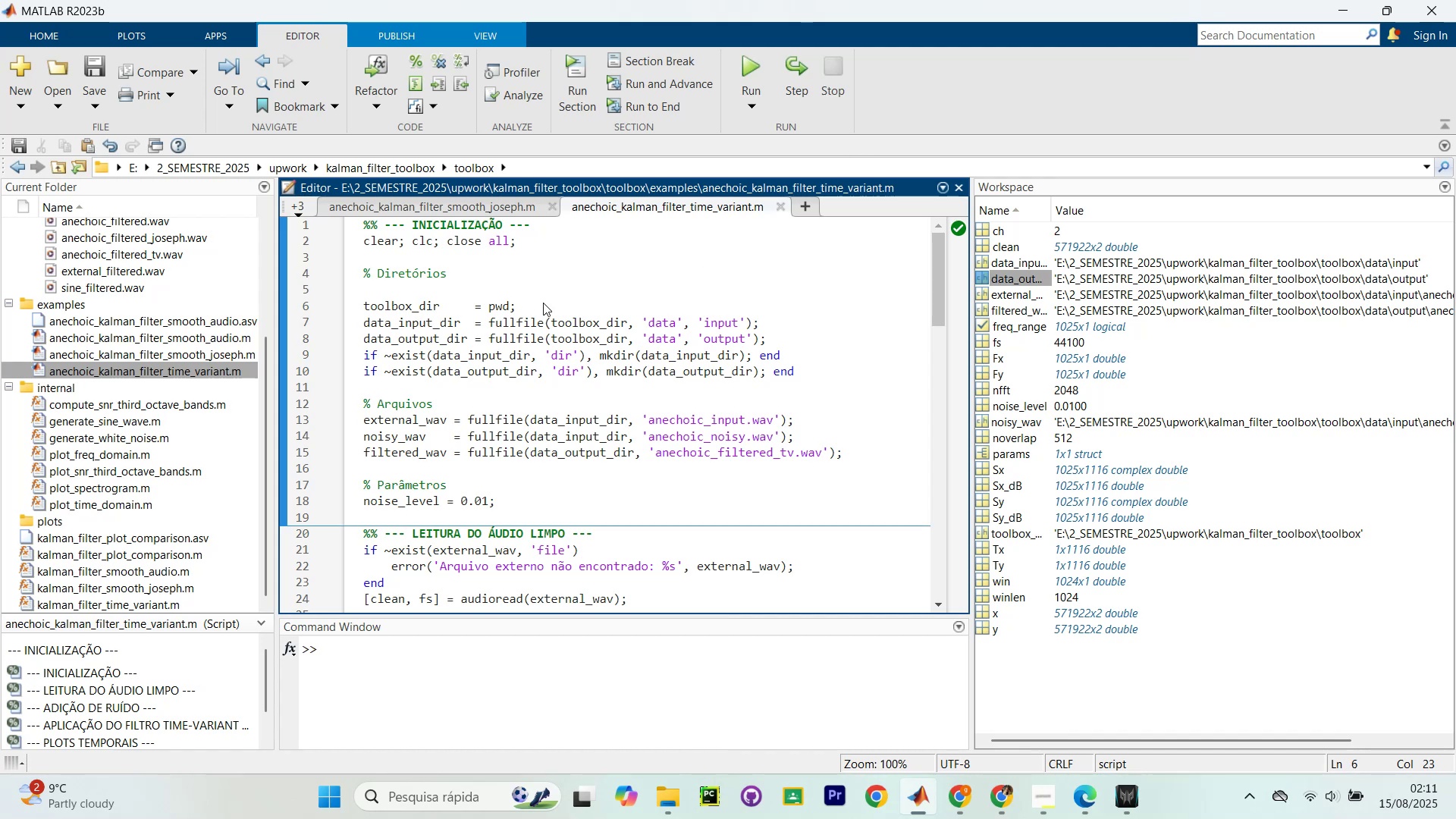 
scroll: coordinate [547, 302], scroll_direction: up, amount: 3.0
 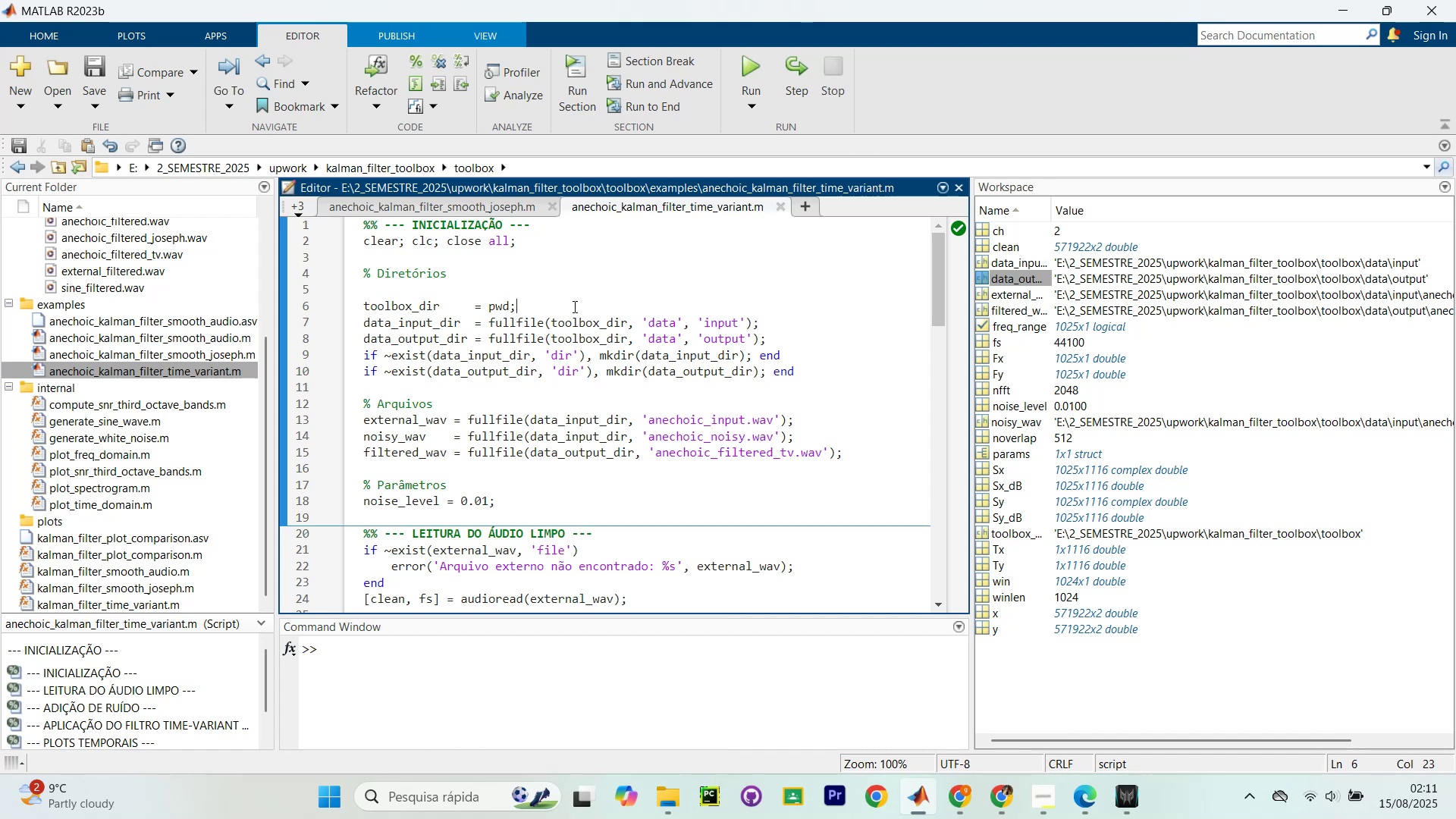 
left_click([574, 306])
 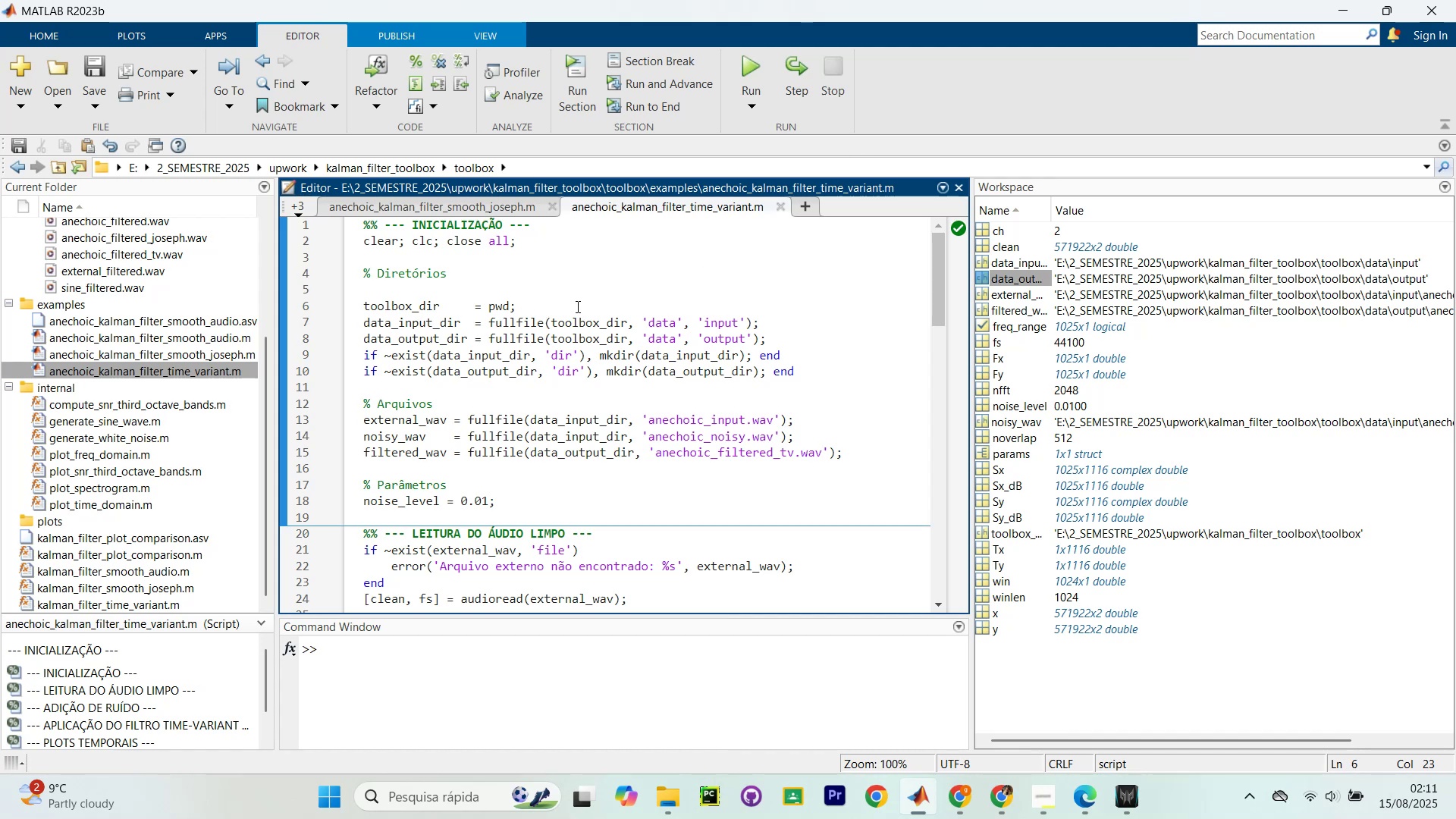 
scroll: coordinate [576, 306], scroll_direction: down, amount: 2.0
 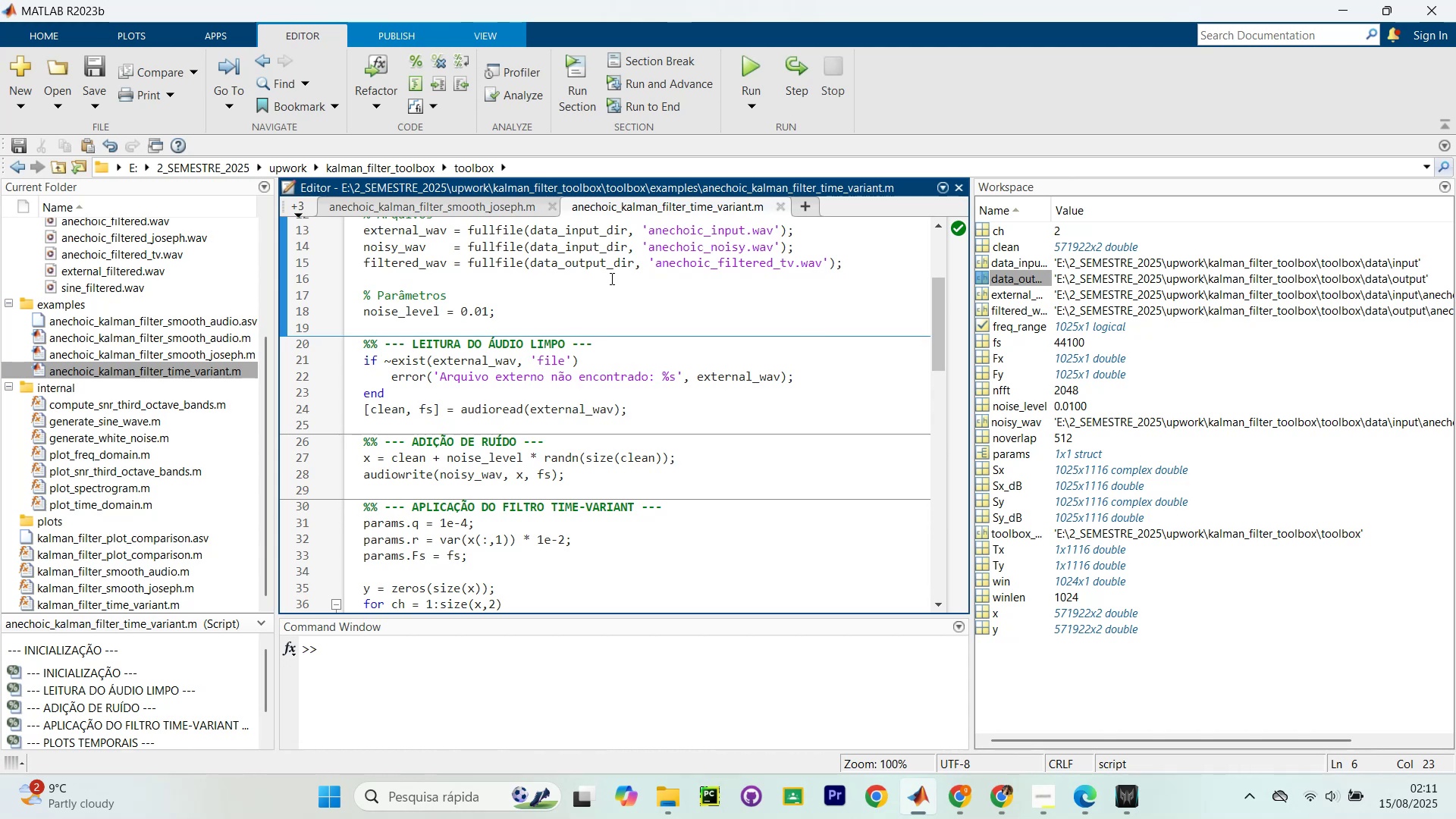 
wait(10.63)
 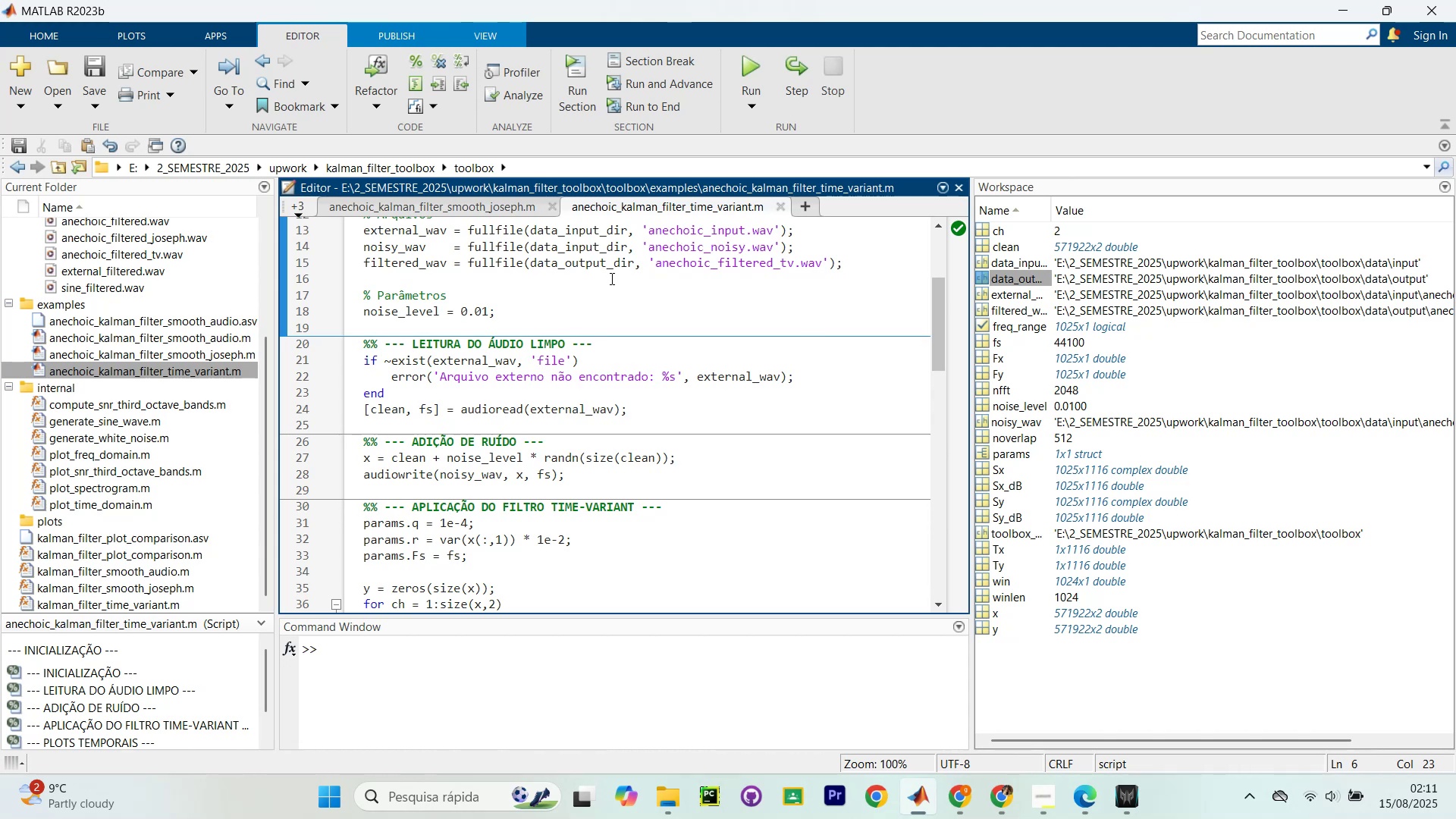 
left_click([959, 808])
 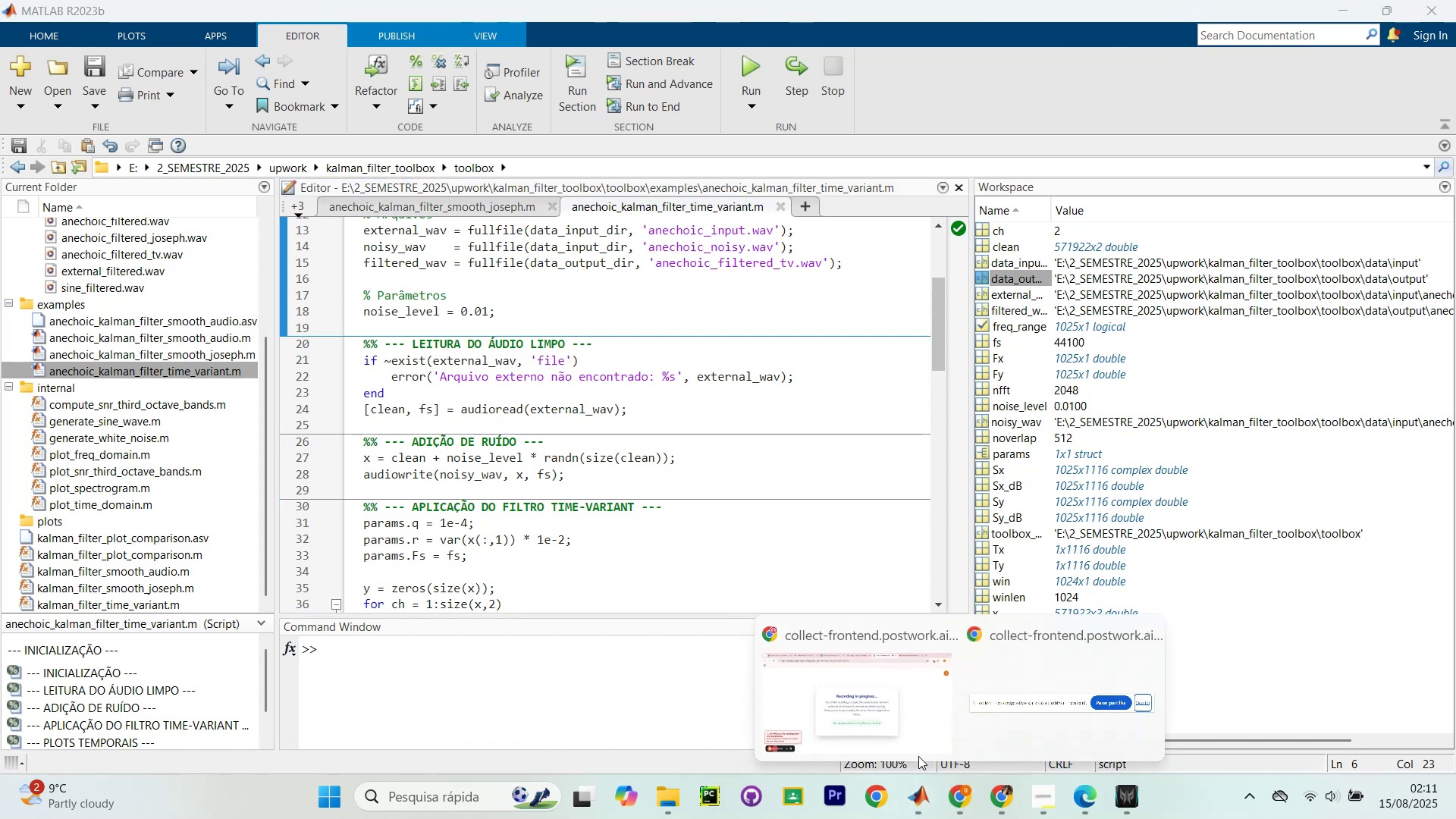 
left_click([914, 723])
 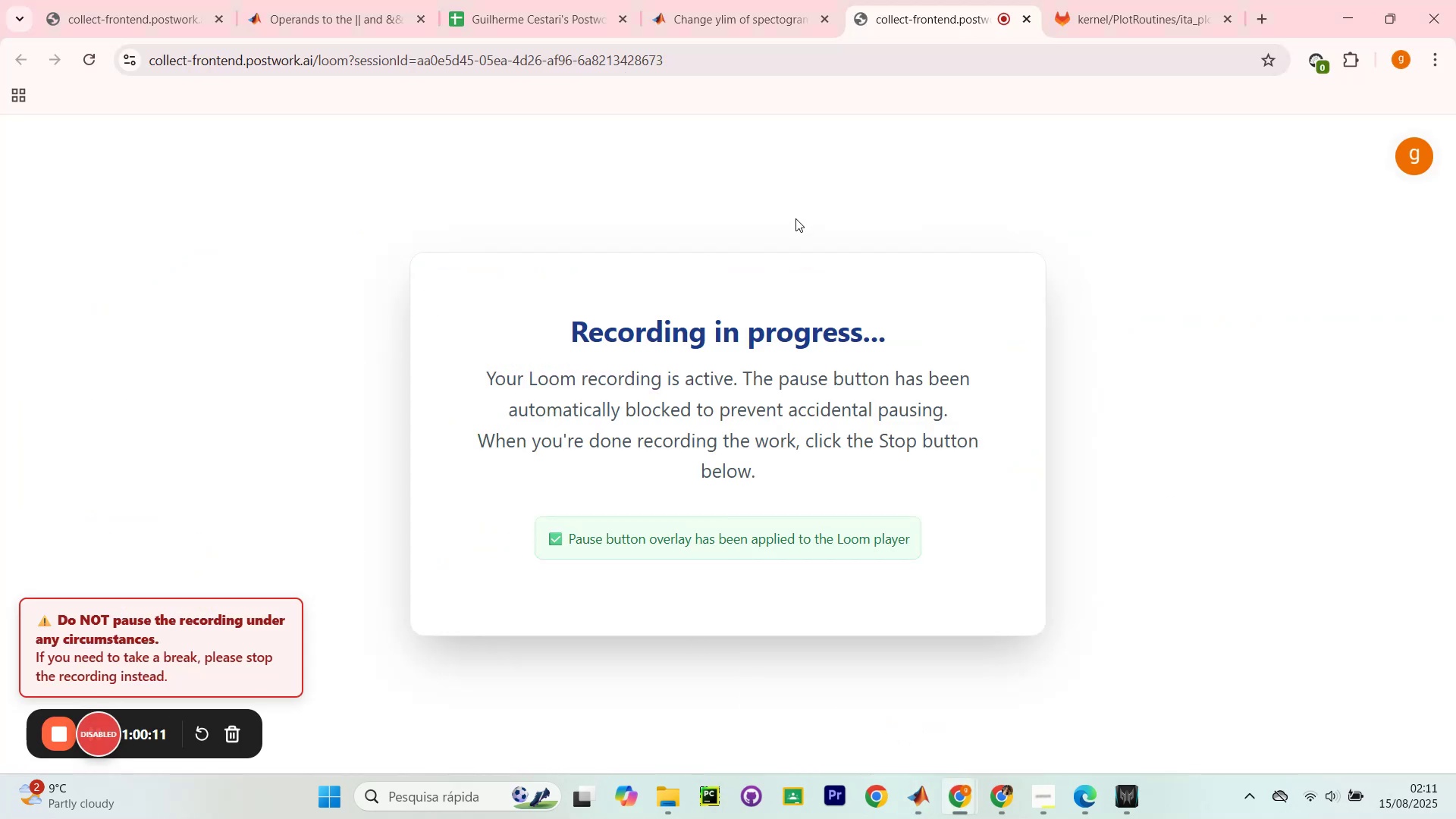 
left_click([1147, 0])
 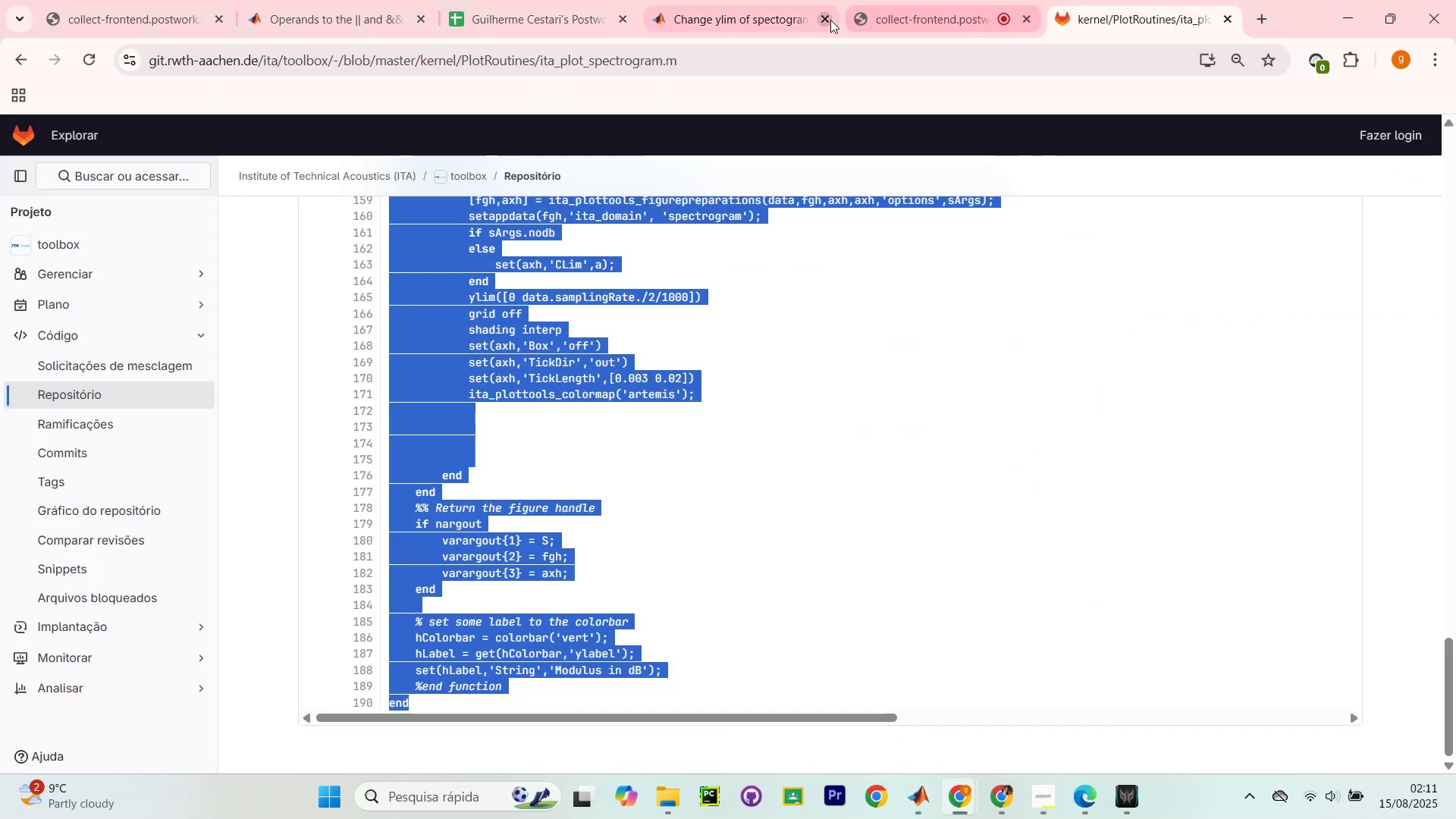 
left_click([745, 16])
 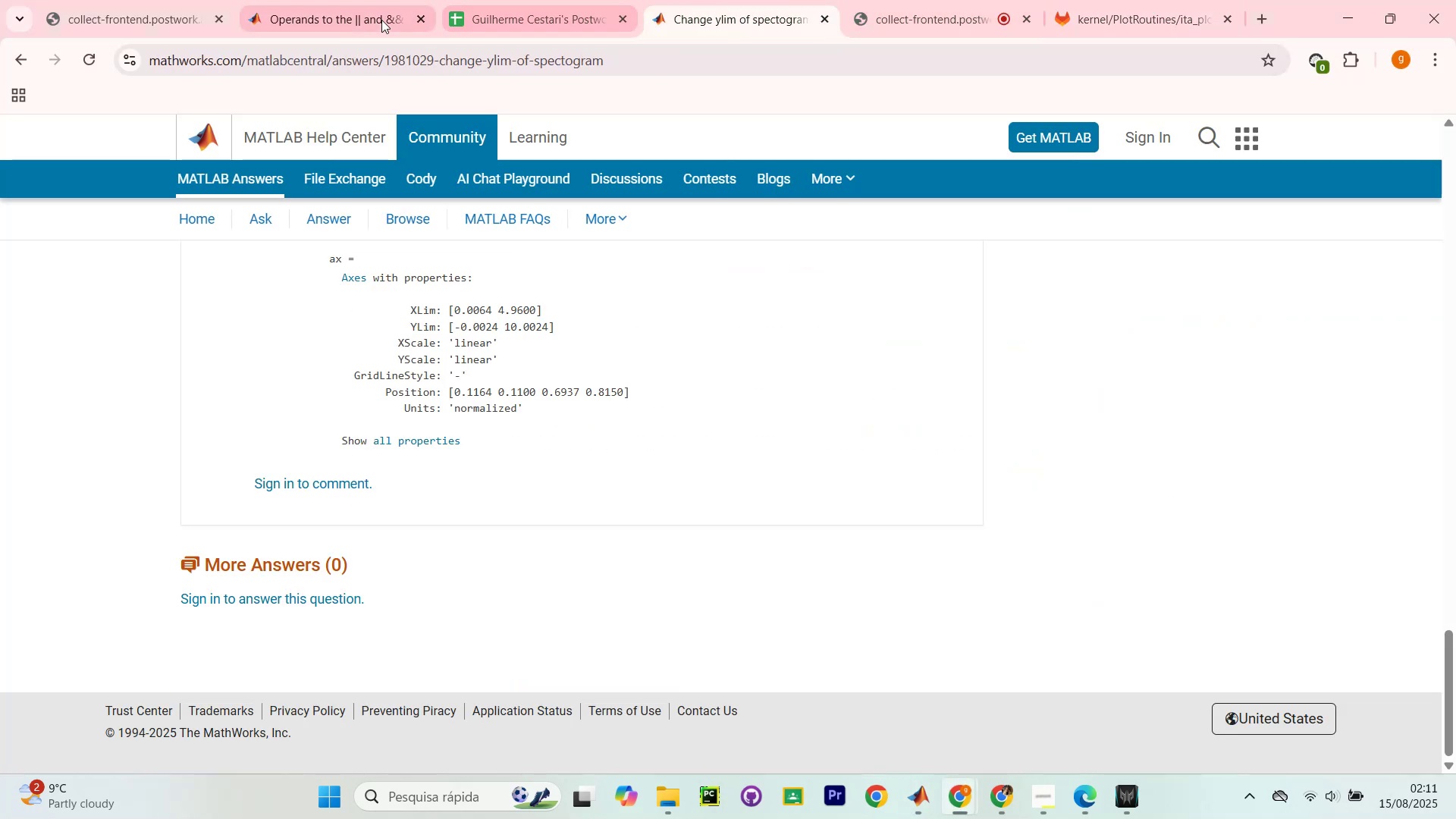 
left_click([340, 2])
 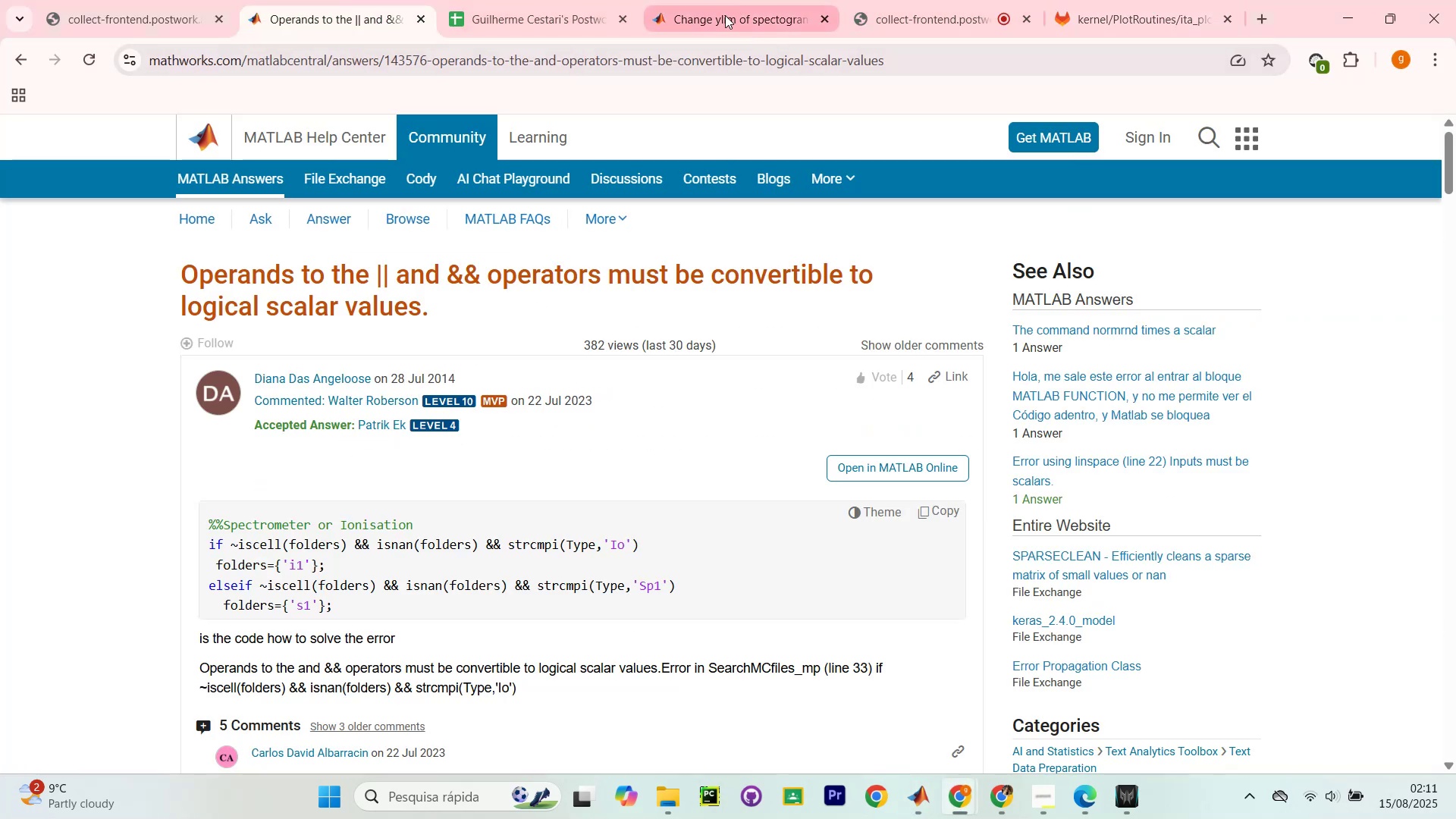 
left_click([750, 12])
 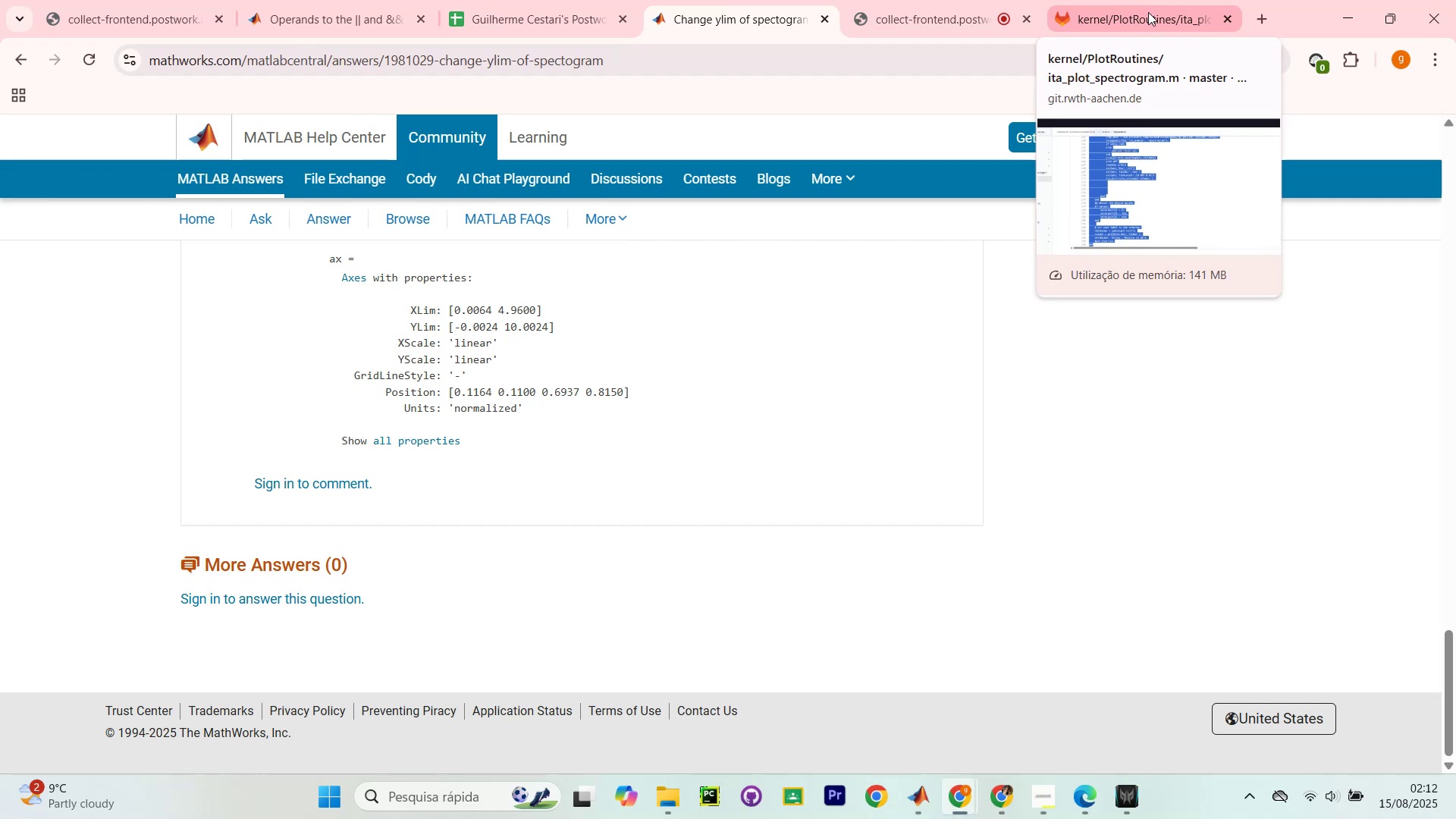 
left_click([1147, 14])
 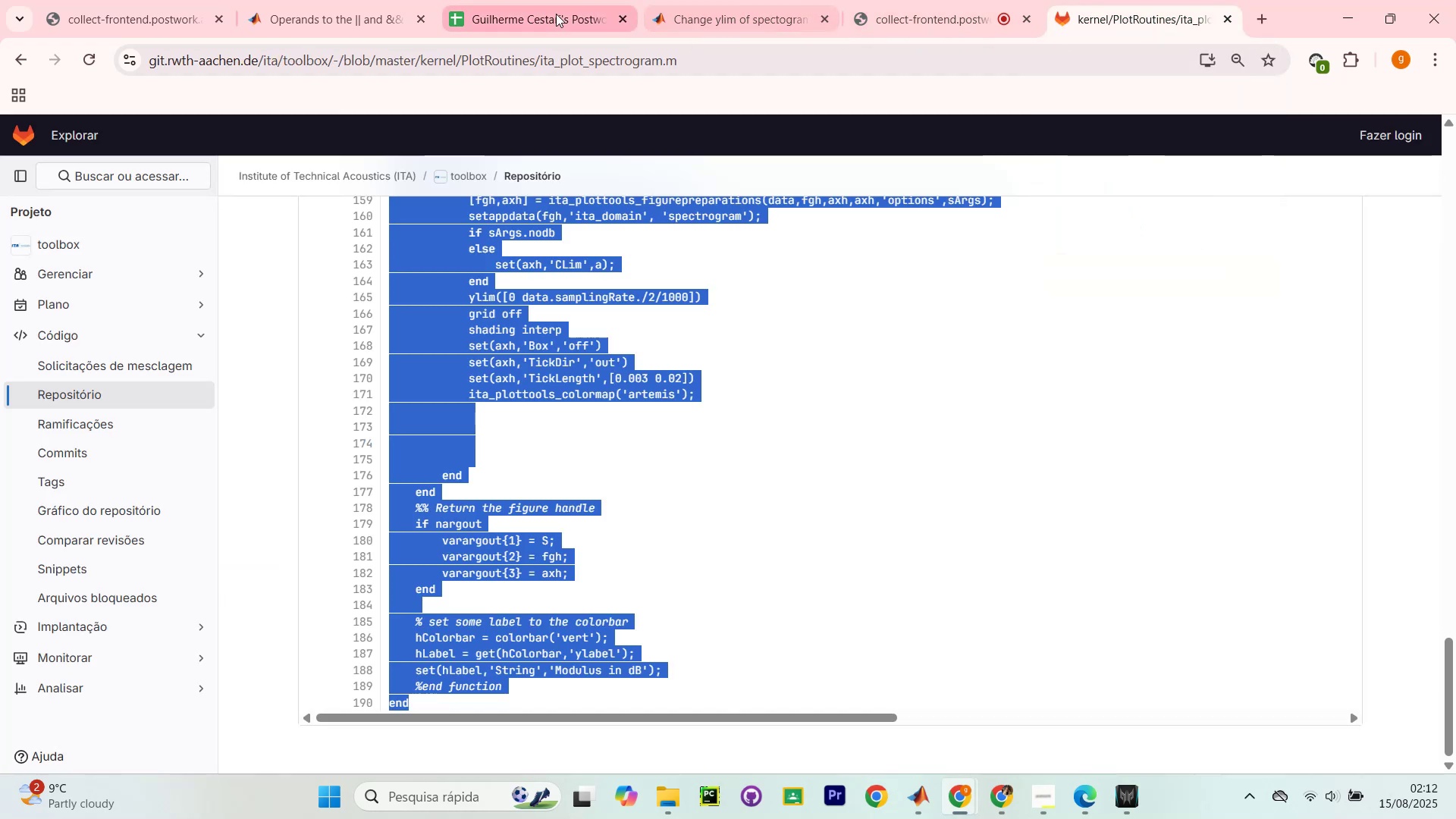 
left_click([331, 24])
 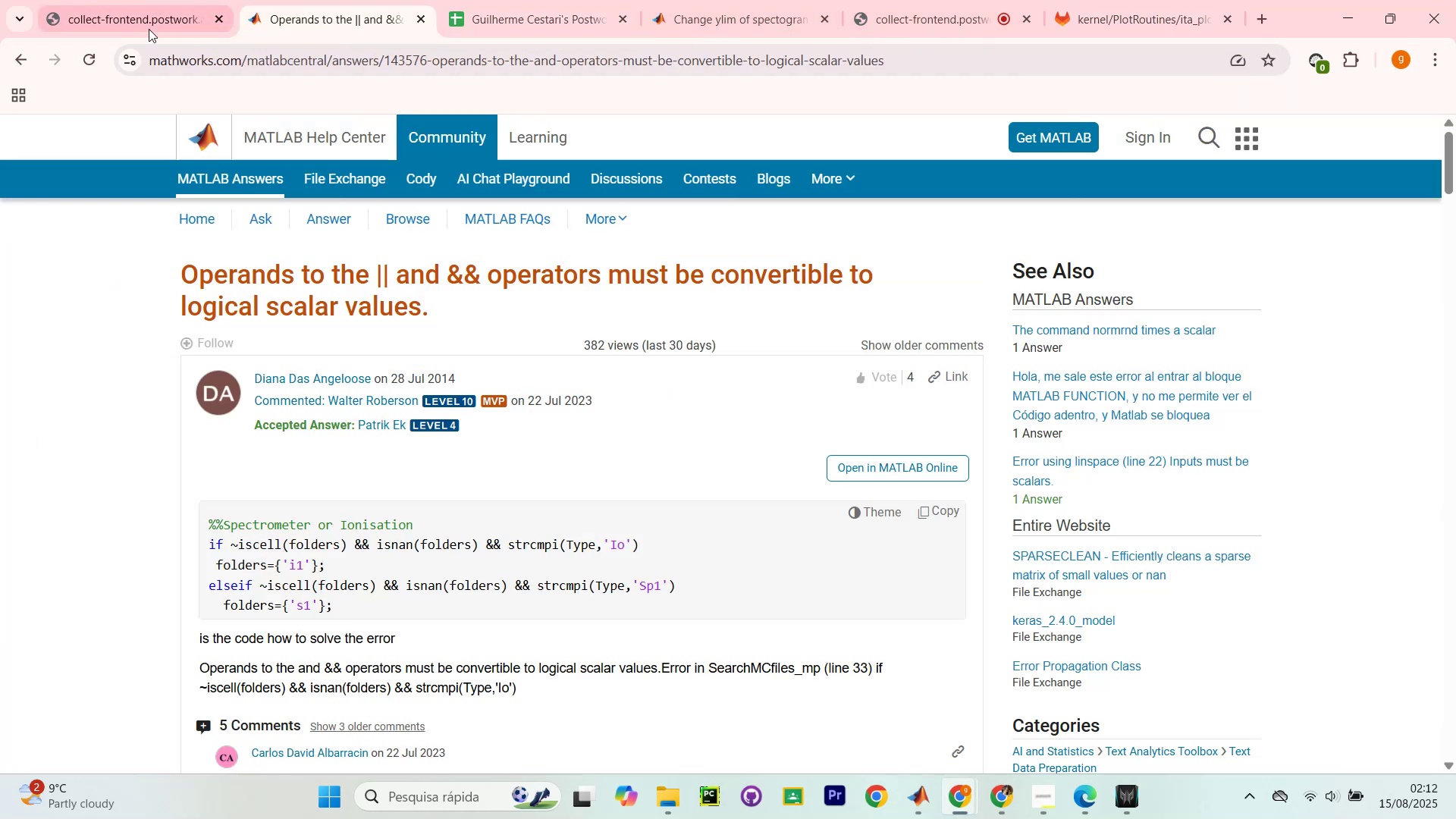 
left_click([136, 27])
 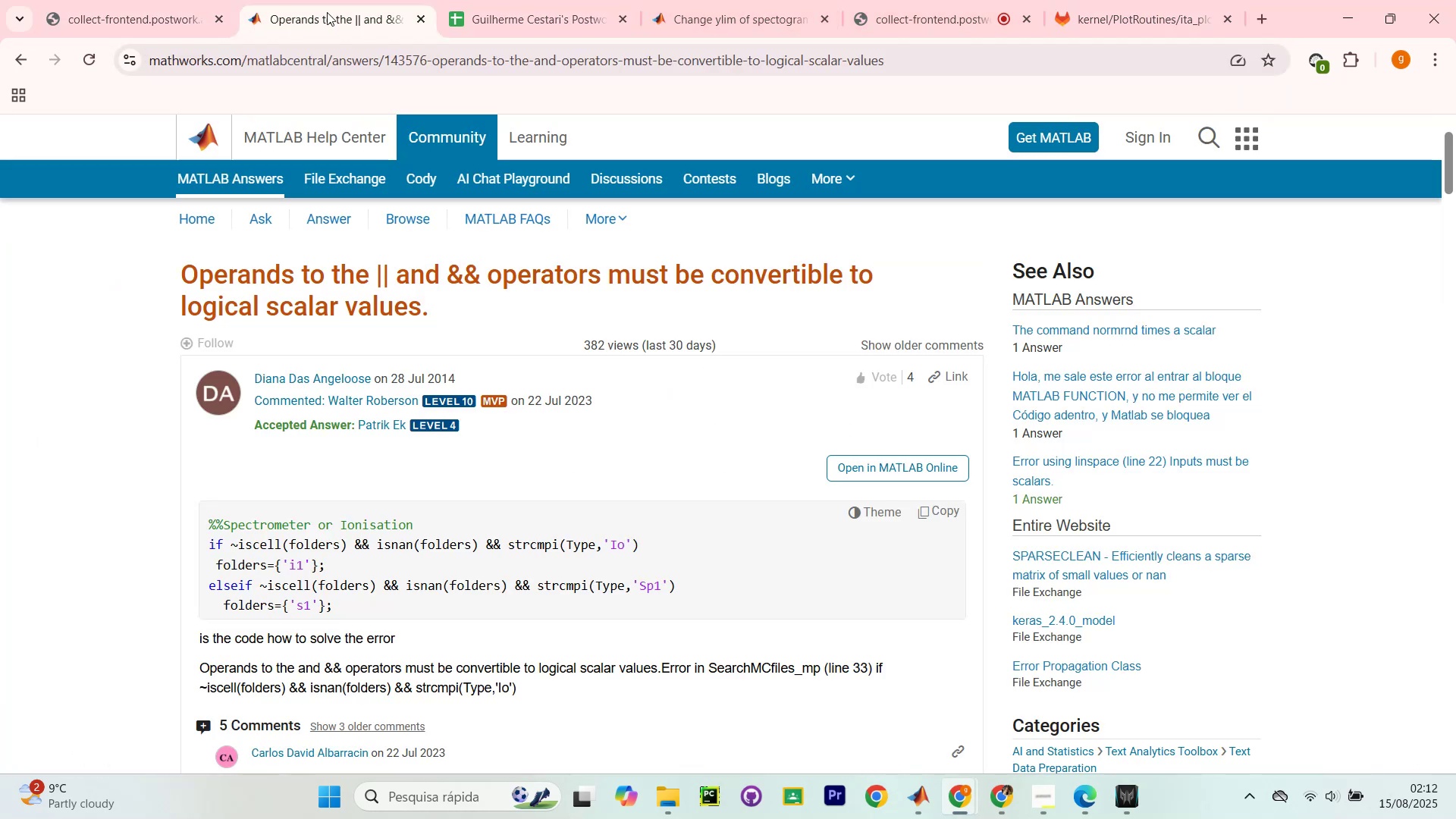 
left_click([521, 5])
 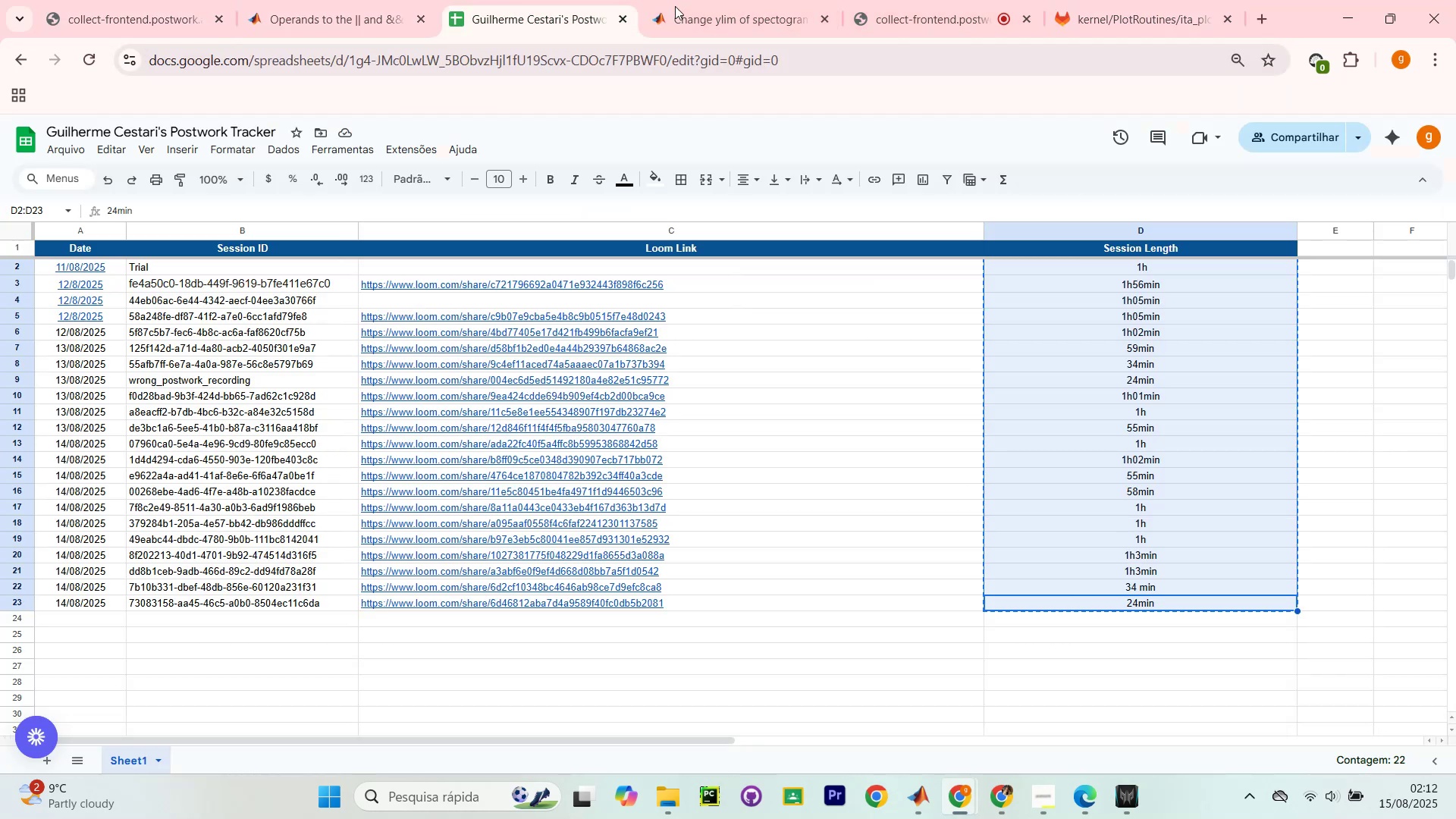 
left_click([728, 0])
 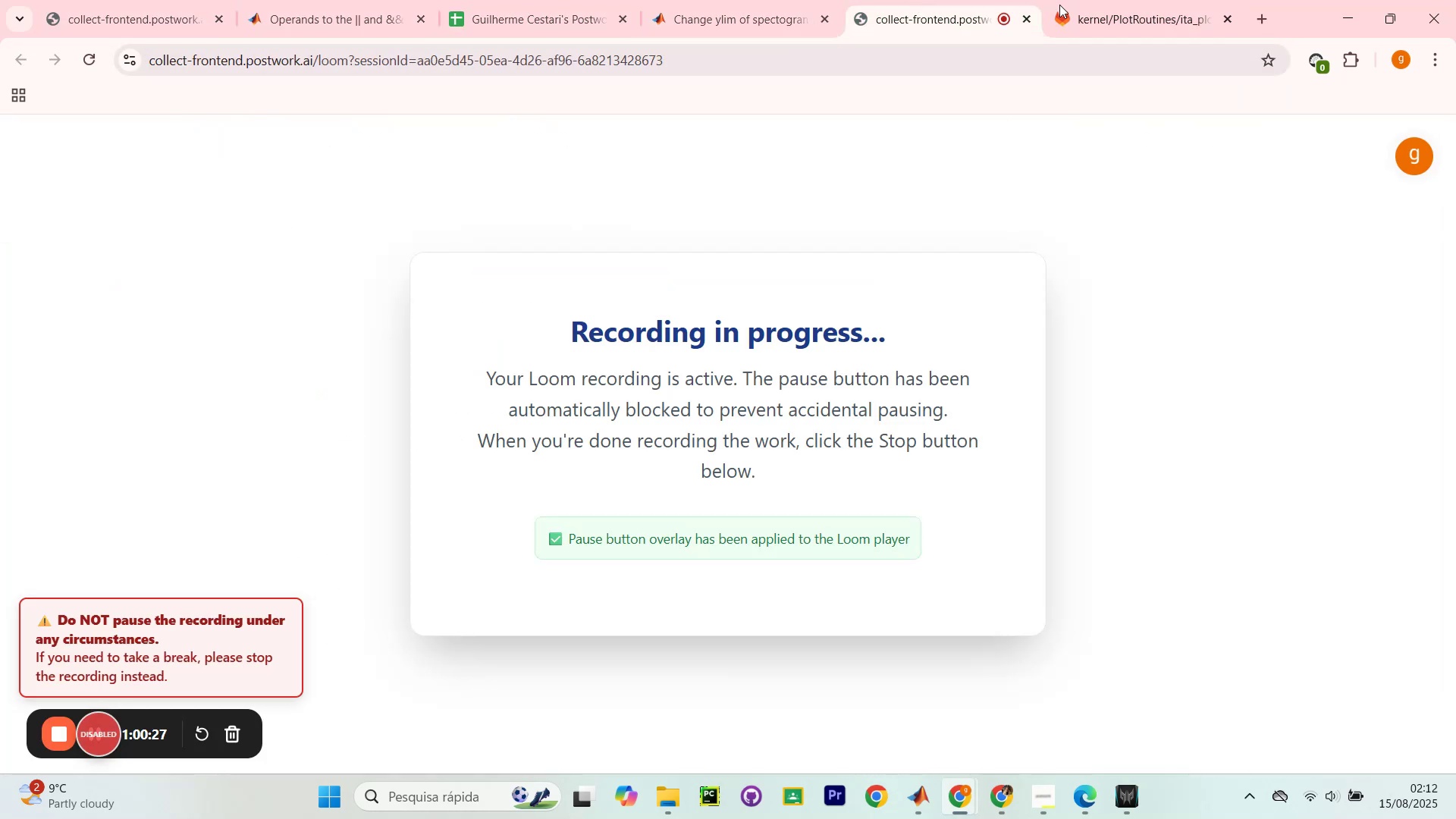 
left_click([1150, 0])
 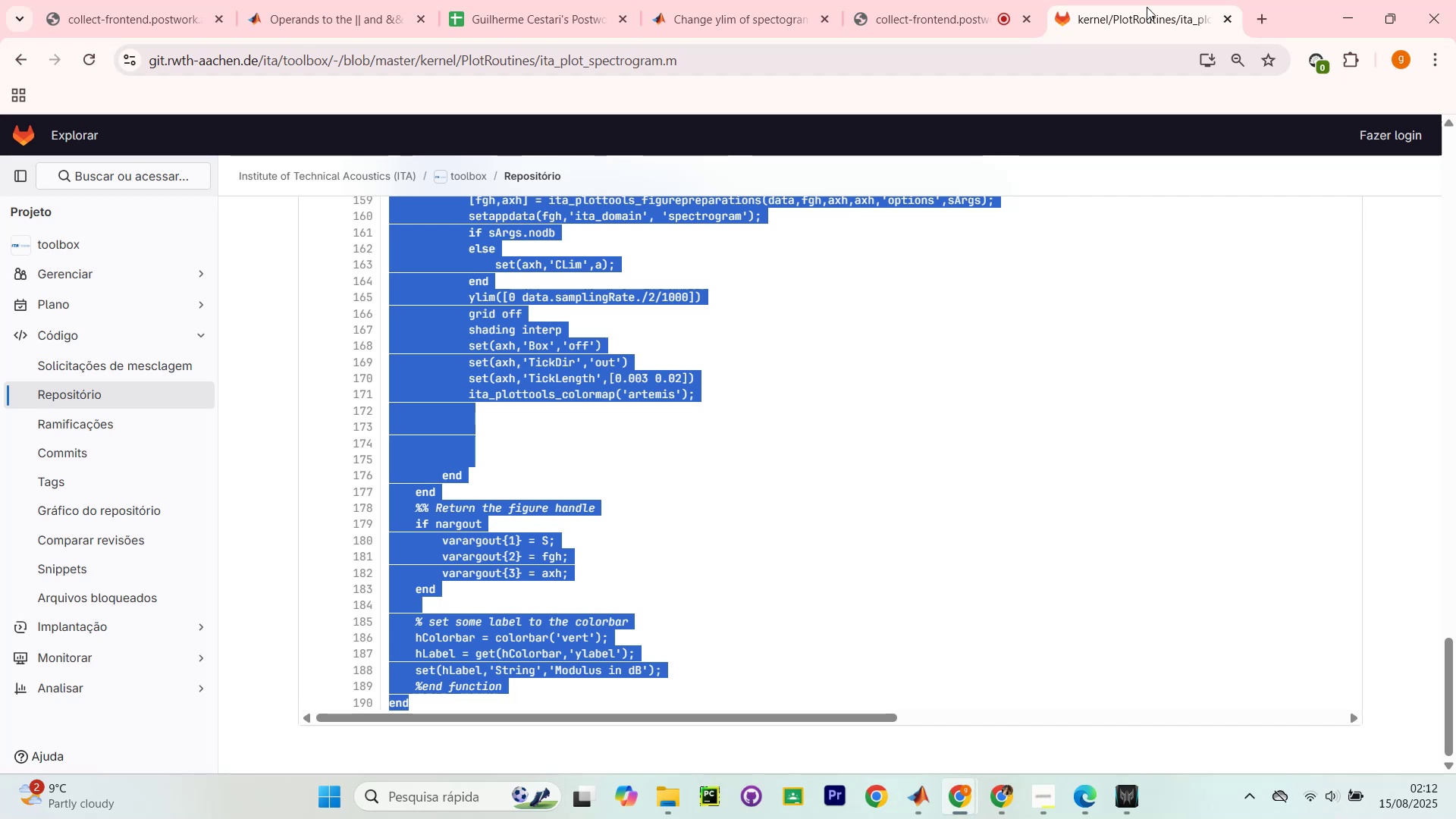 
wait(34.78)
 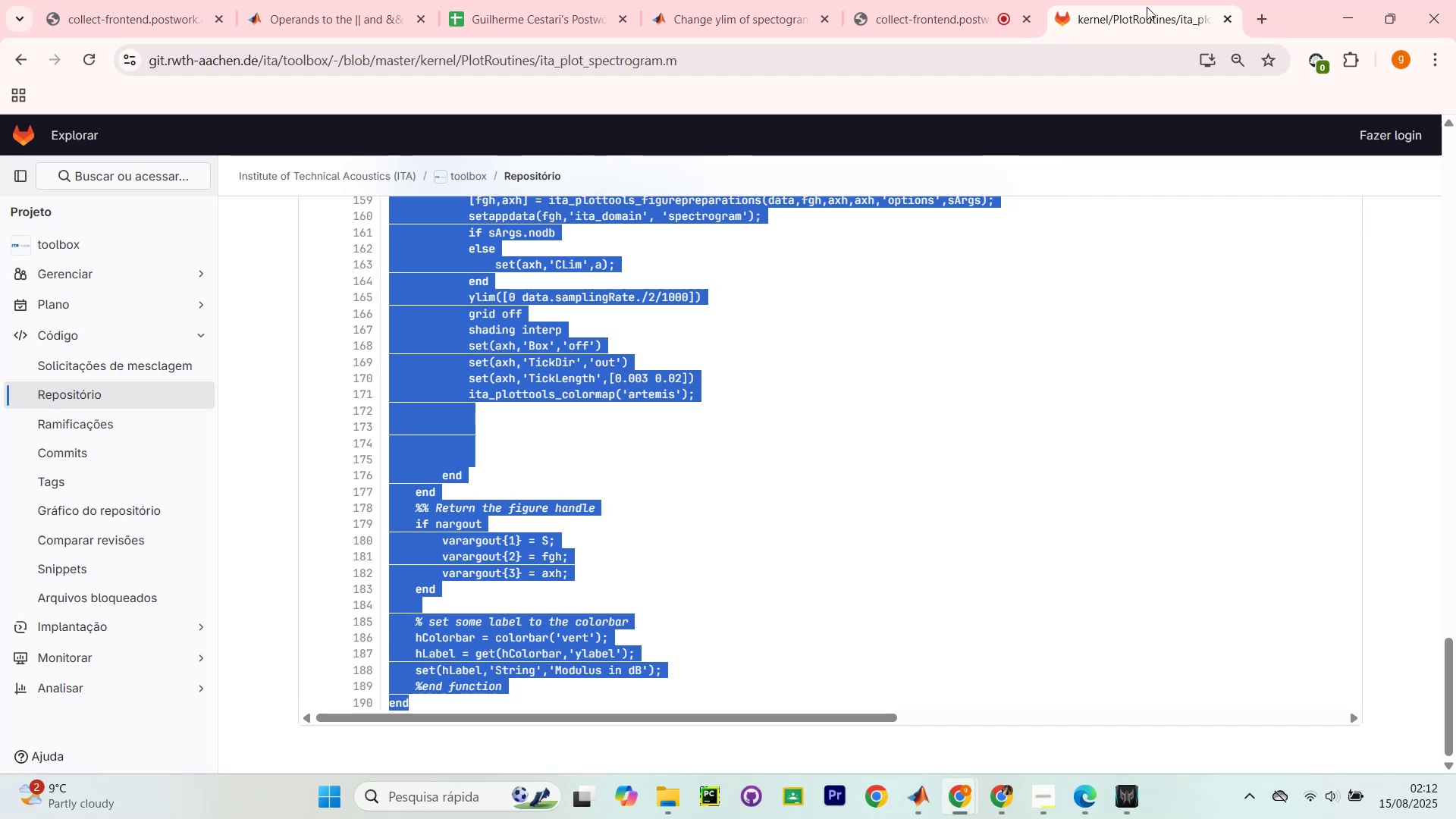 
scroll: coordinate [1397, 300], scroll_direction: up, amount: 27.0
 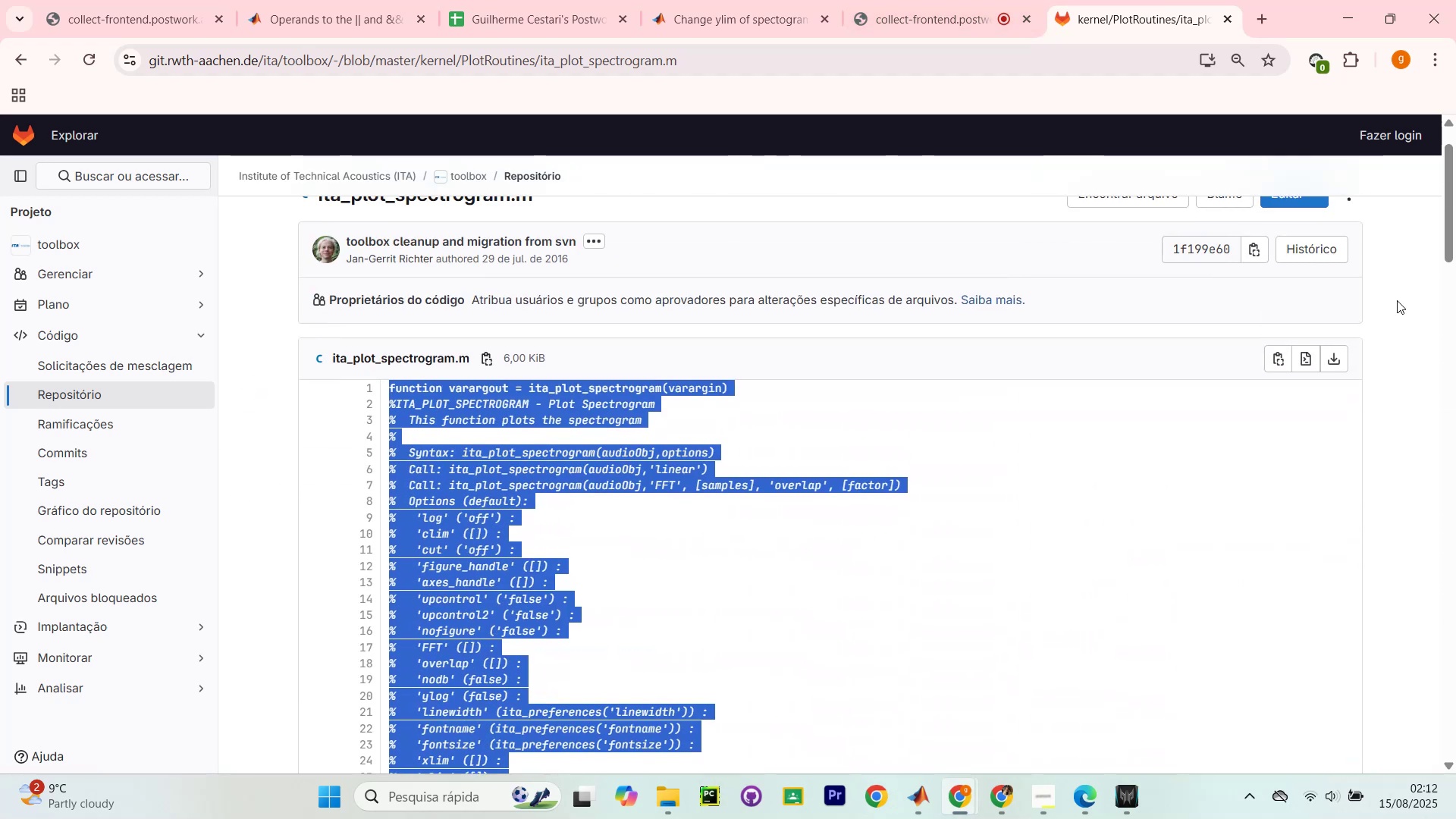 
left_click([1397, 300])
 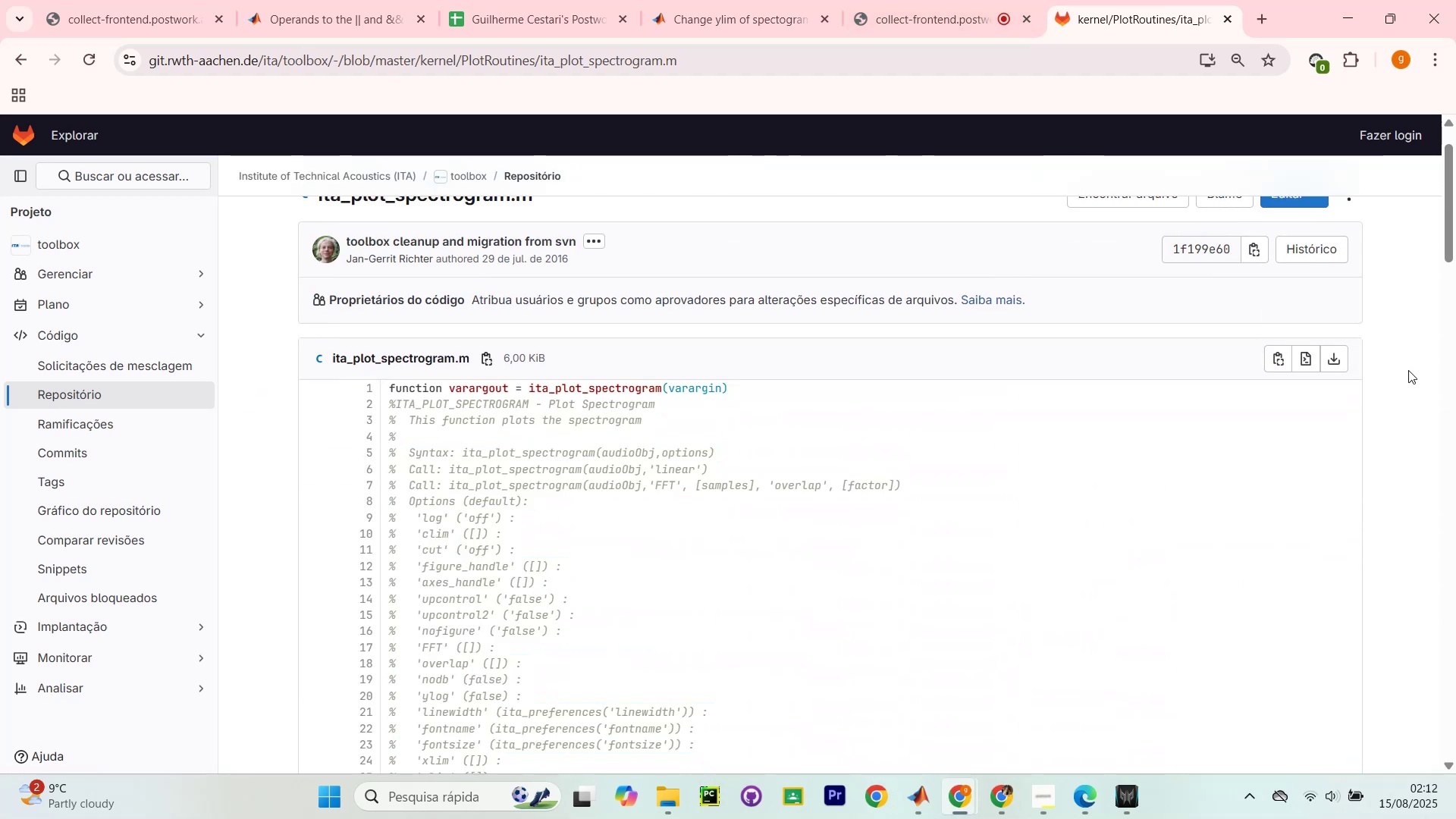 
scroll: coordinate [1414, 381], scroll_direction: down, amount: 2.0
 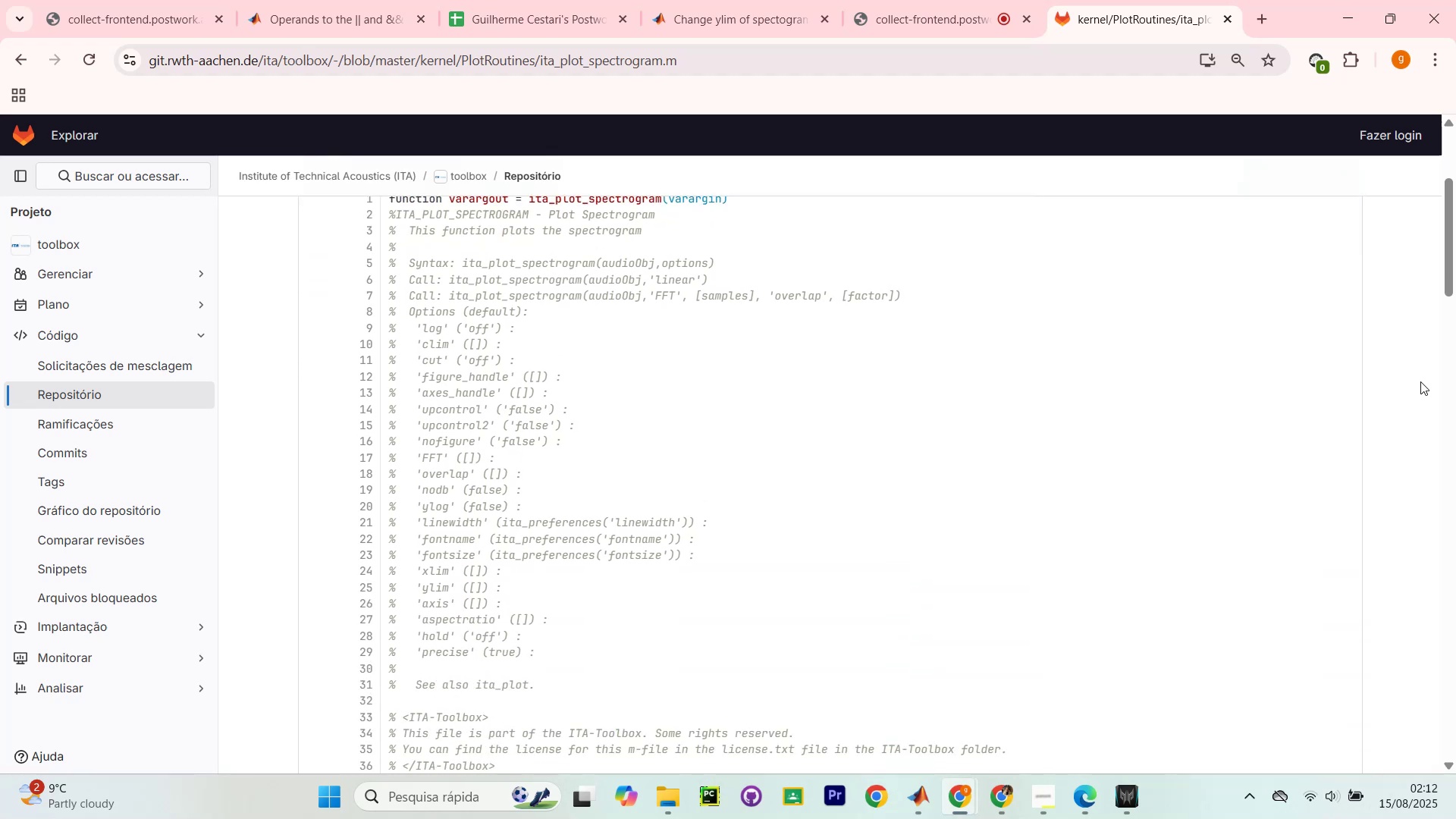 